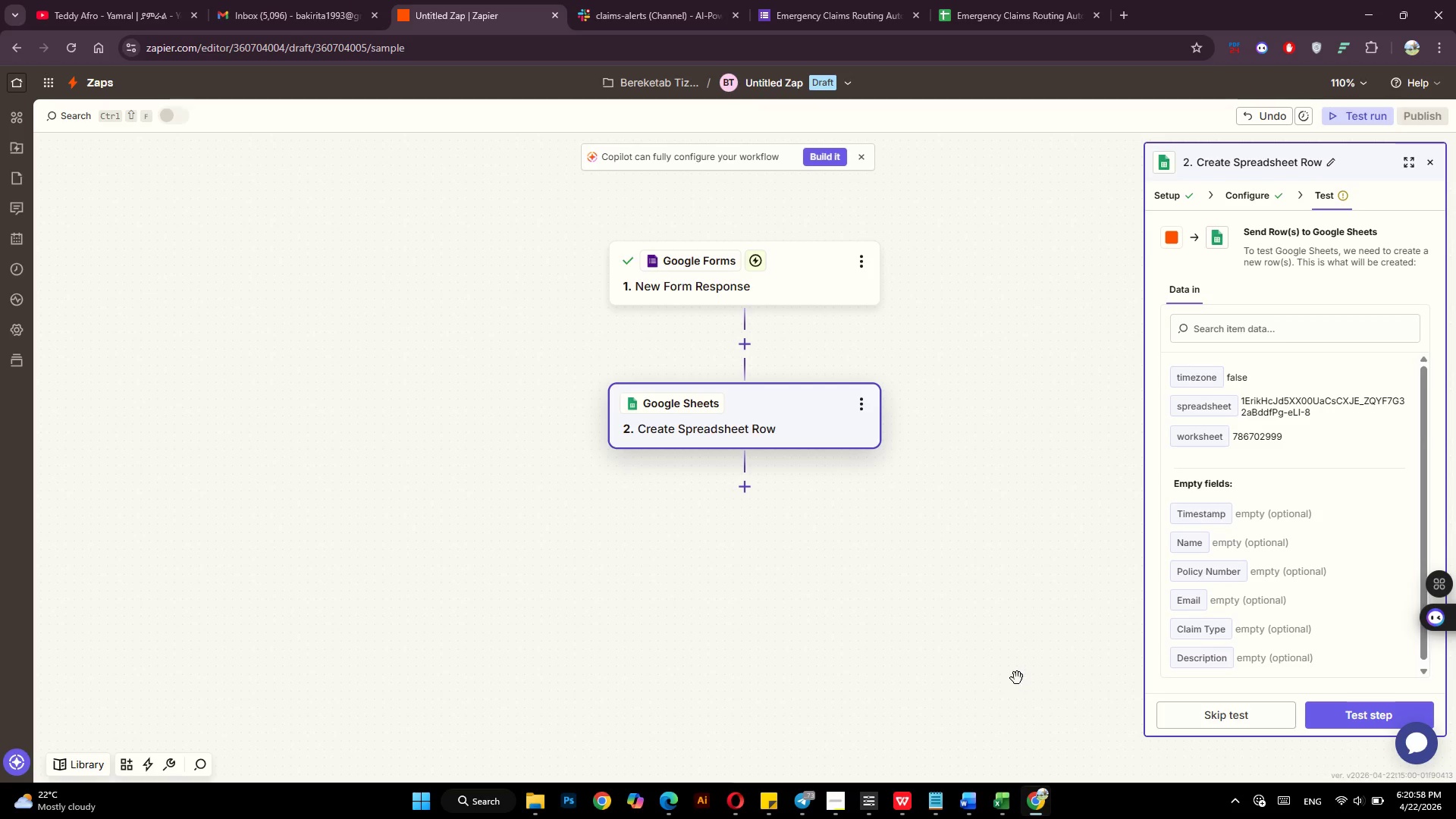 
scroll: coordinate [1237, 527], scroll_direction: down, amount: 3.0
 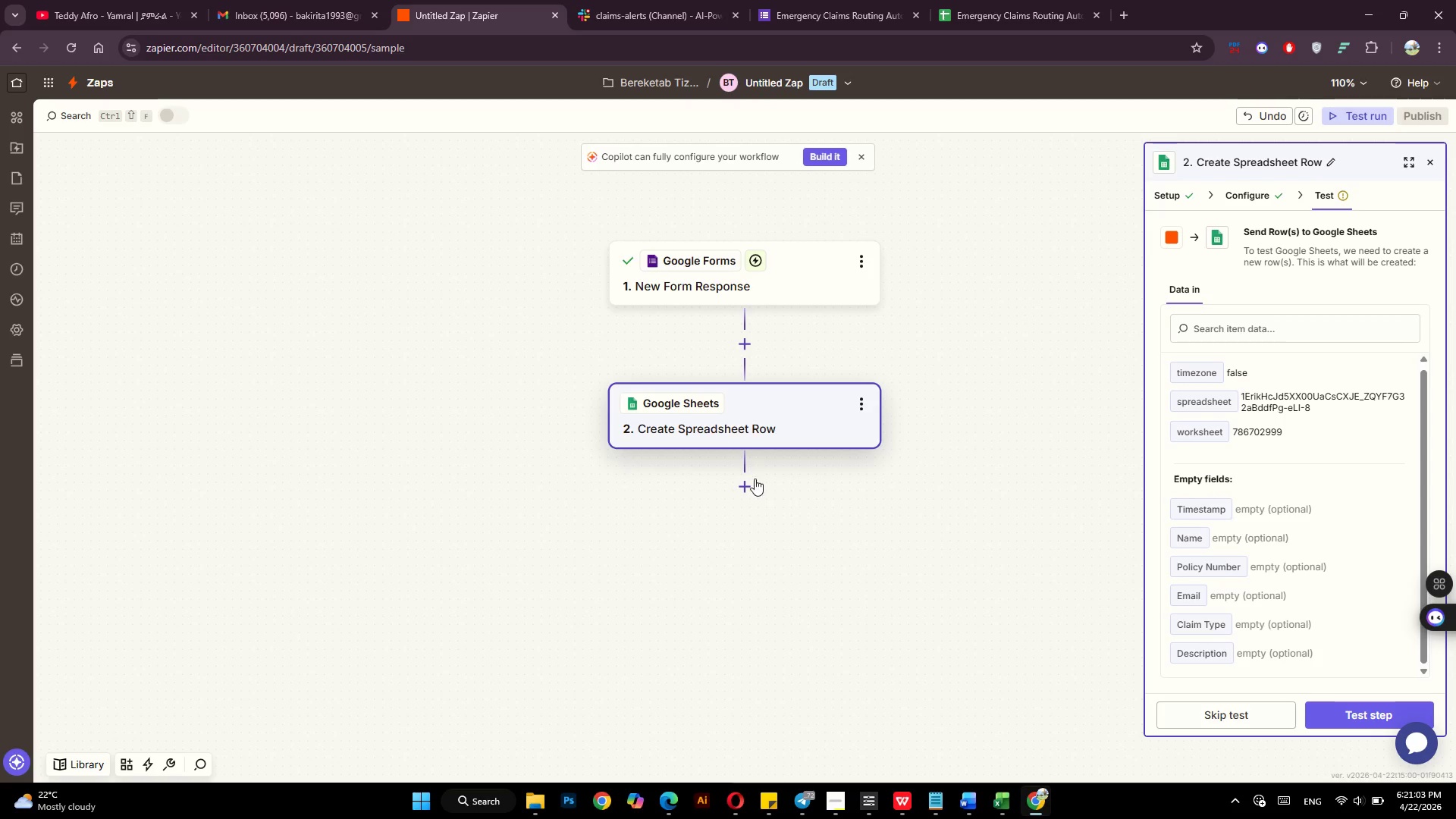 
left_click([749, 494])
 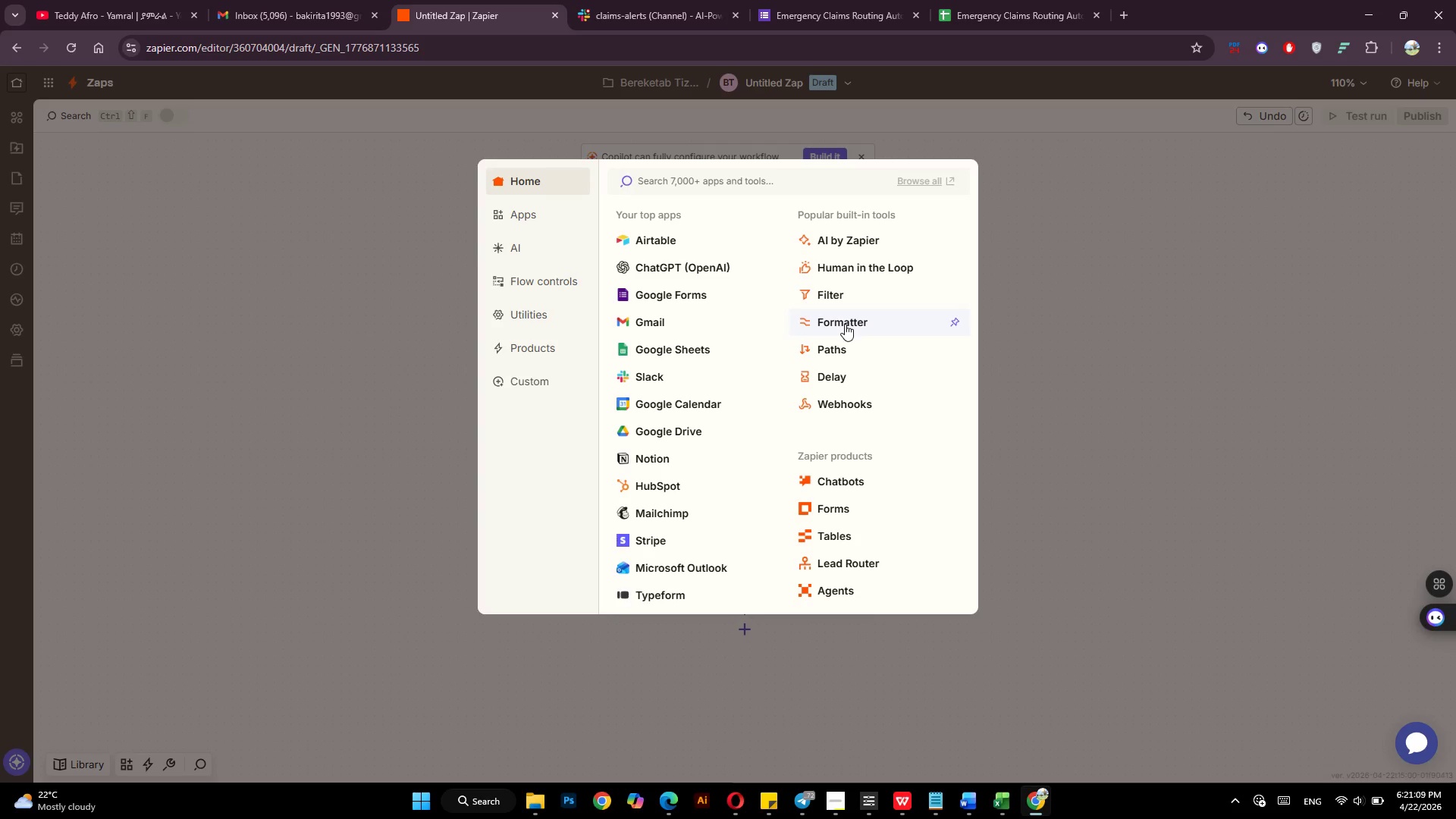 
wait(7.2)
 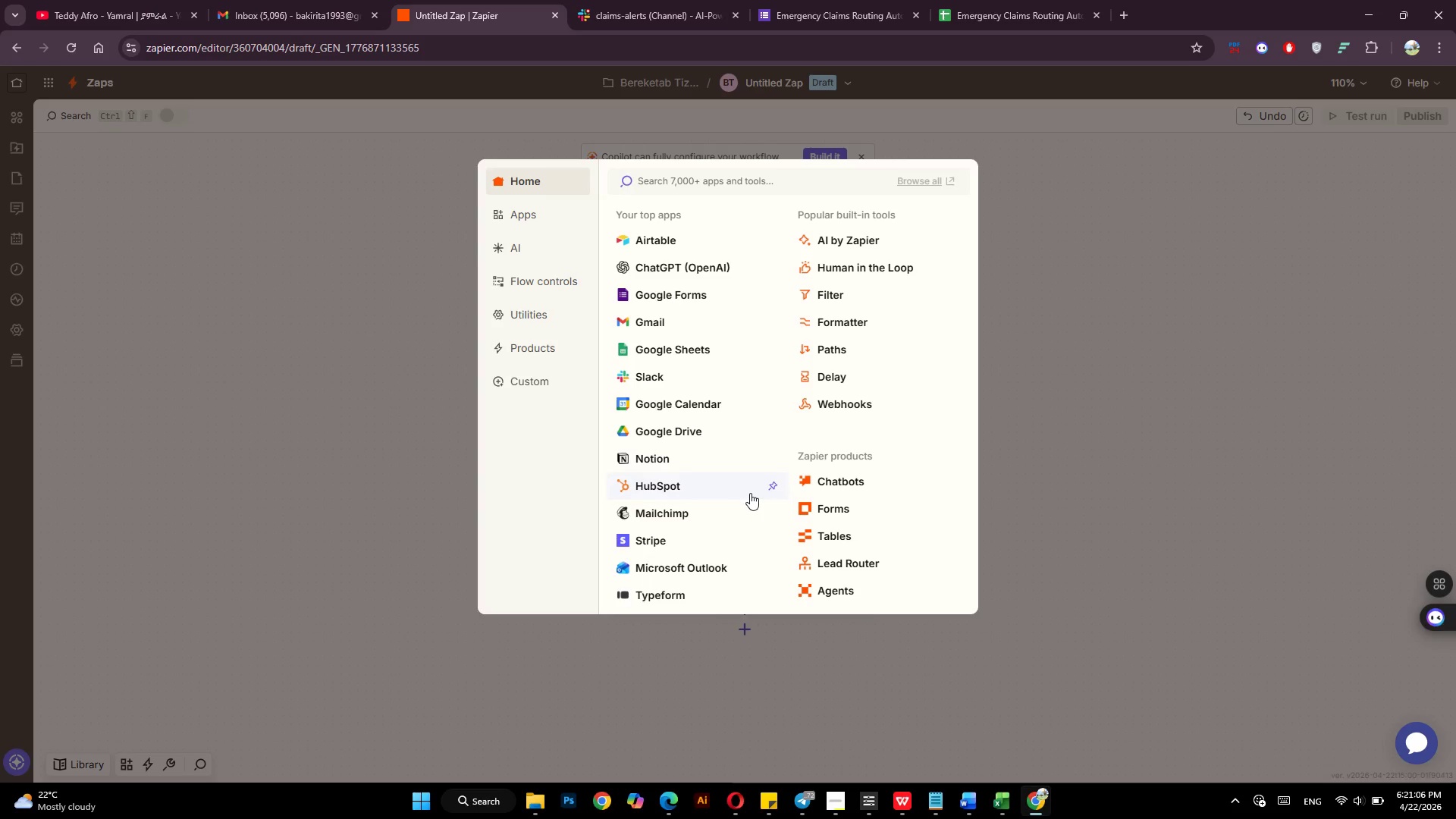 
left_click([848, 322])
 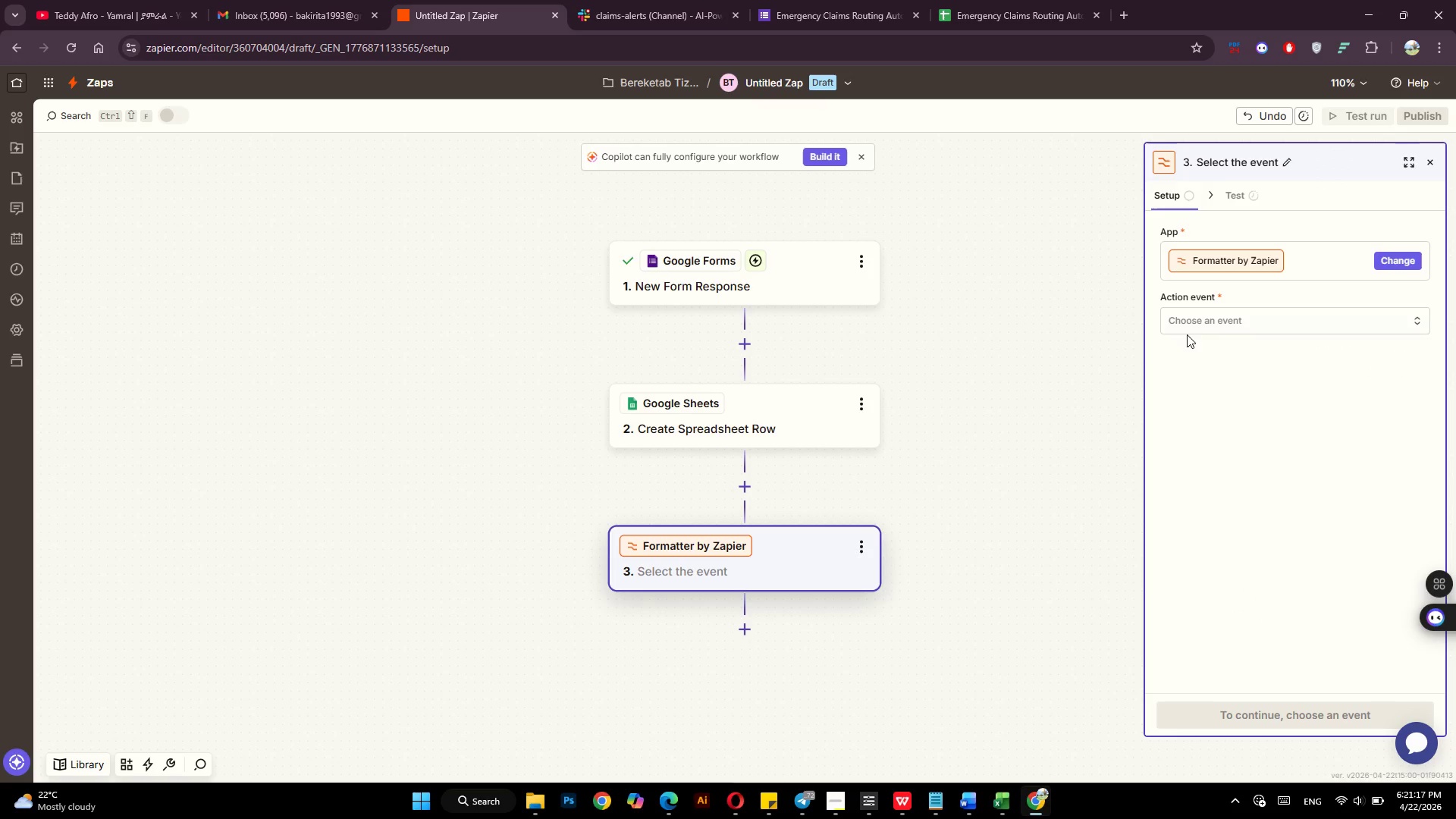 
wait(7.33)
 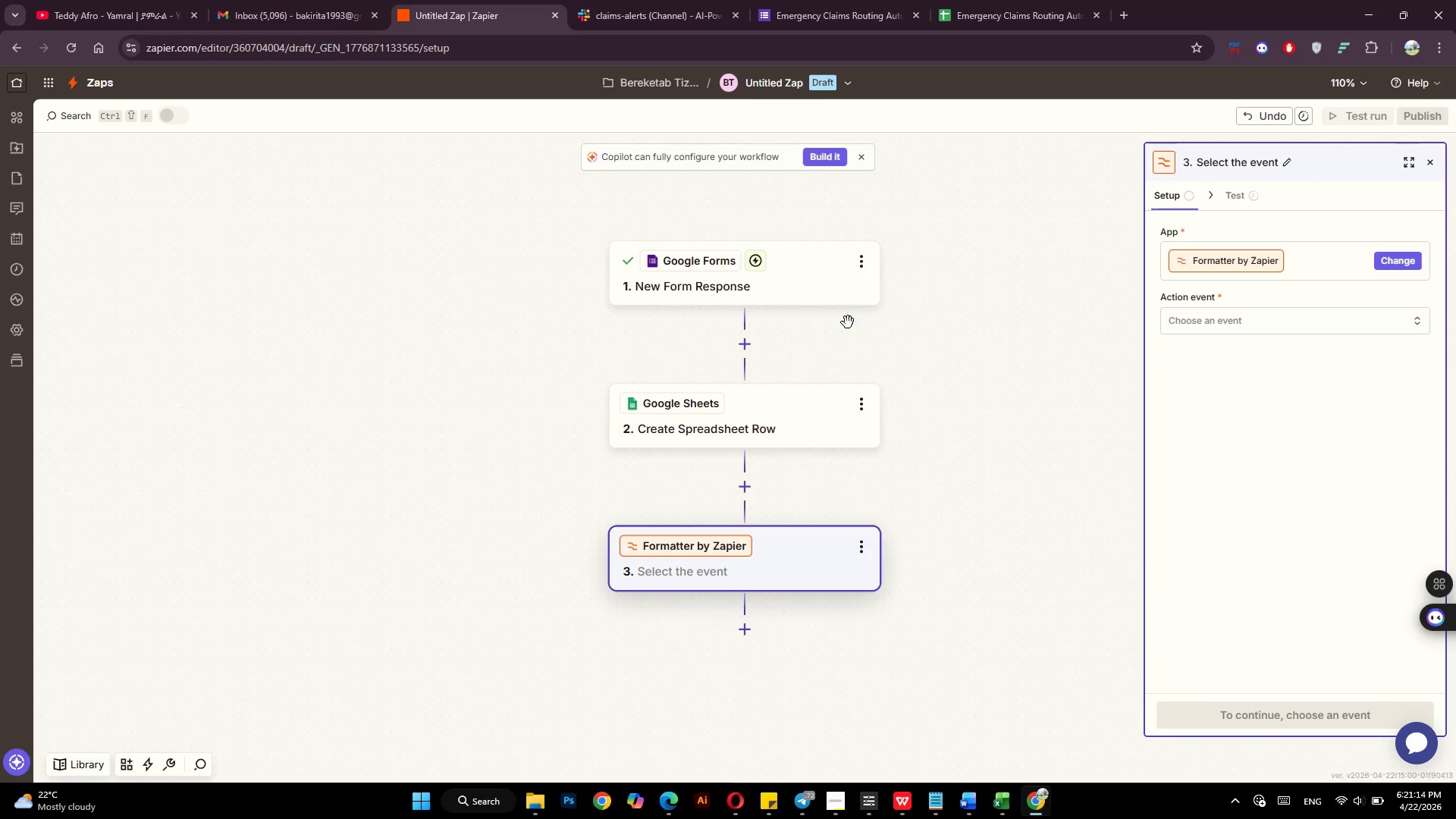 
left_click([1226, 323])
 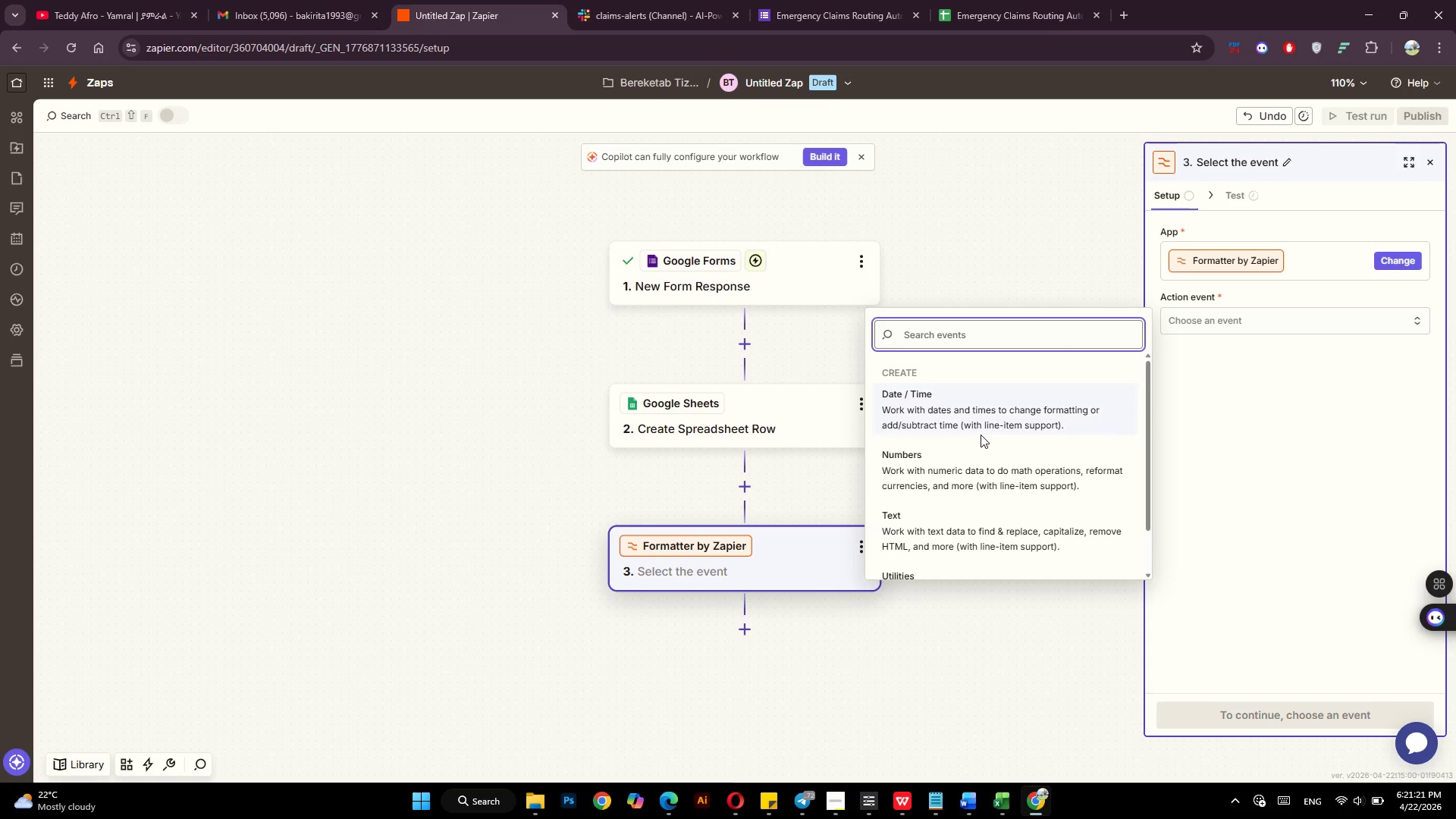 
scroll: coordinate [948, 466], scroll_direction: down, amount: 3.0
 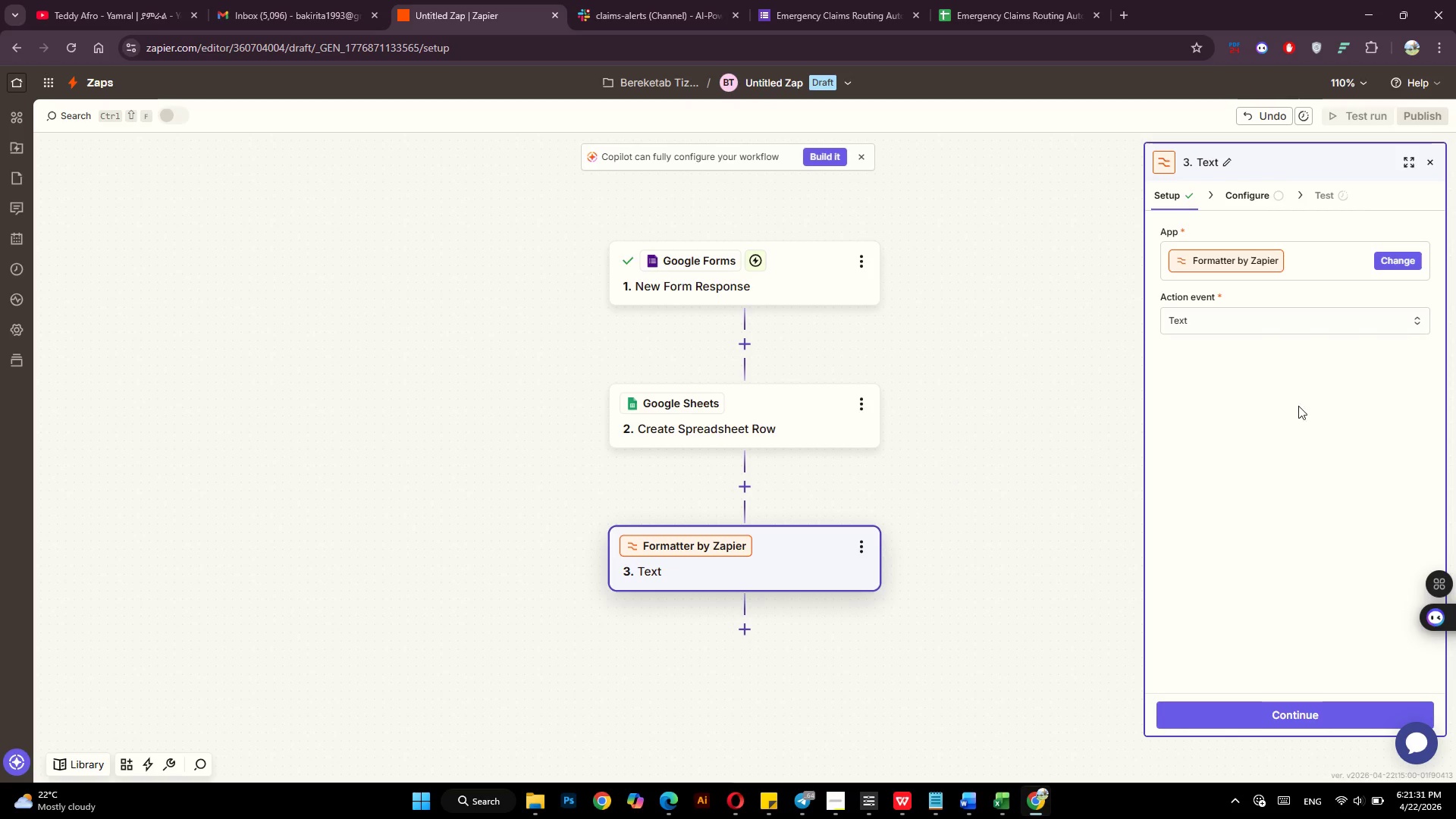 
wait(5.93)
 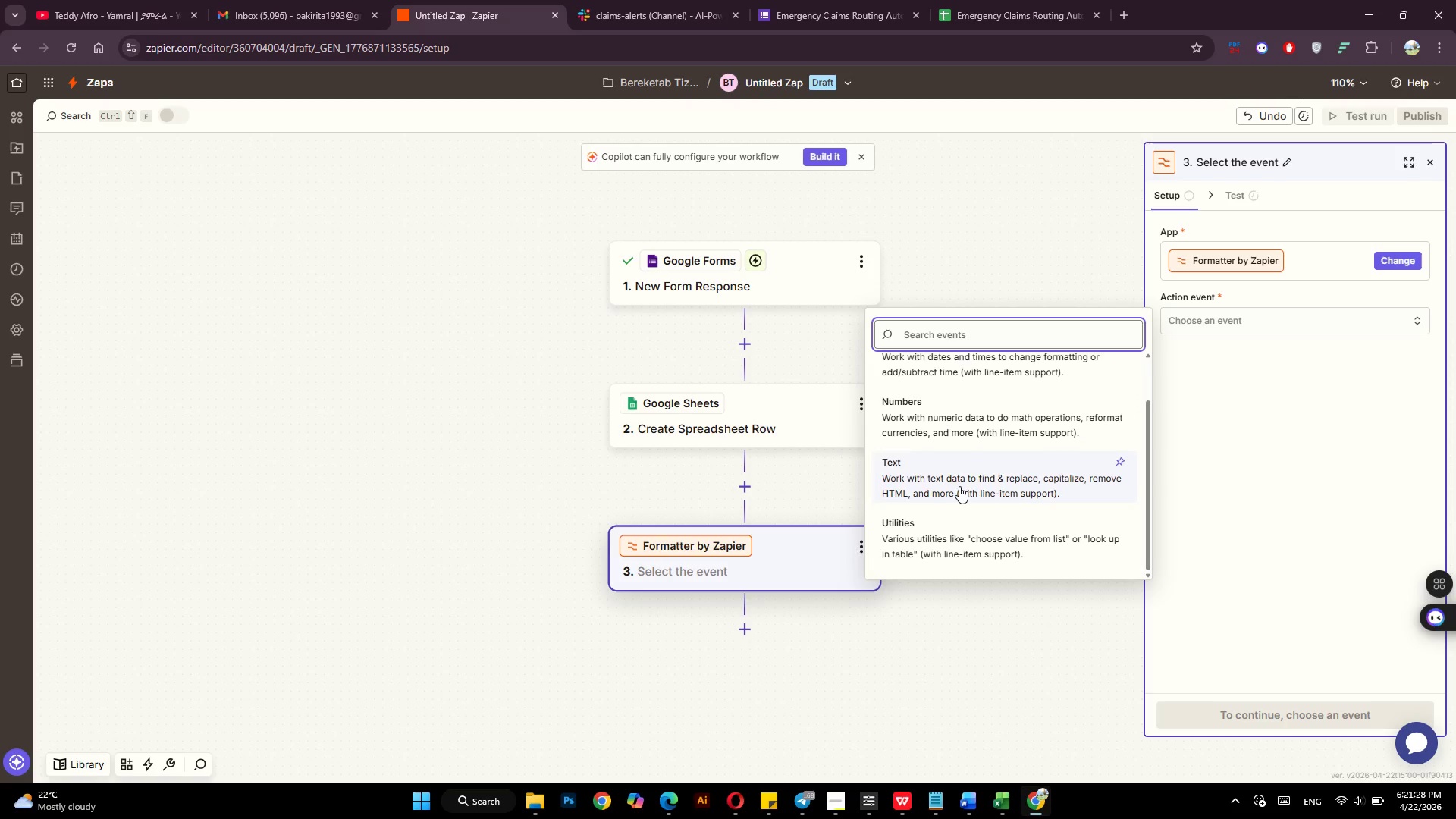 
left_click([1301, 711])
 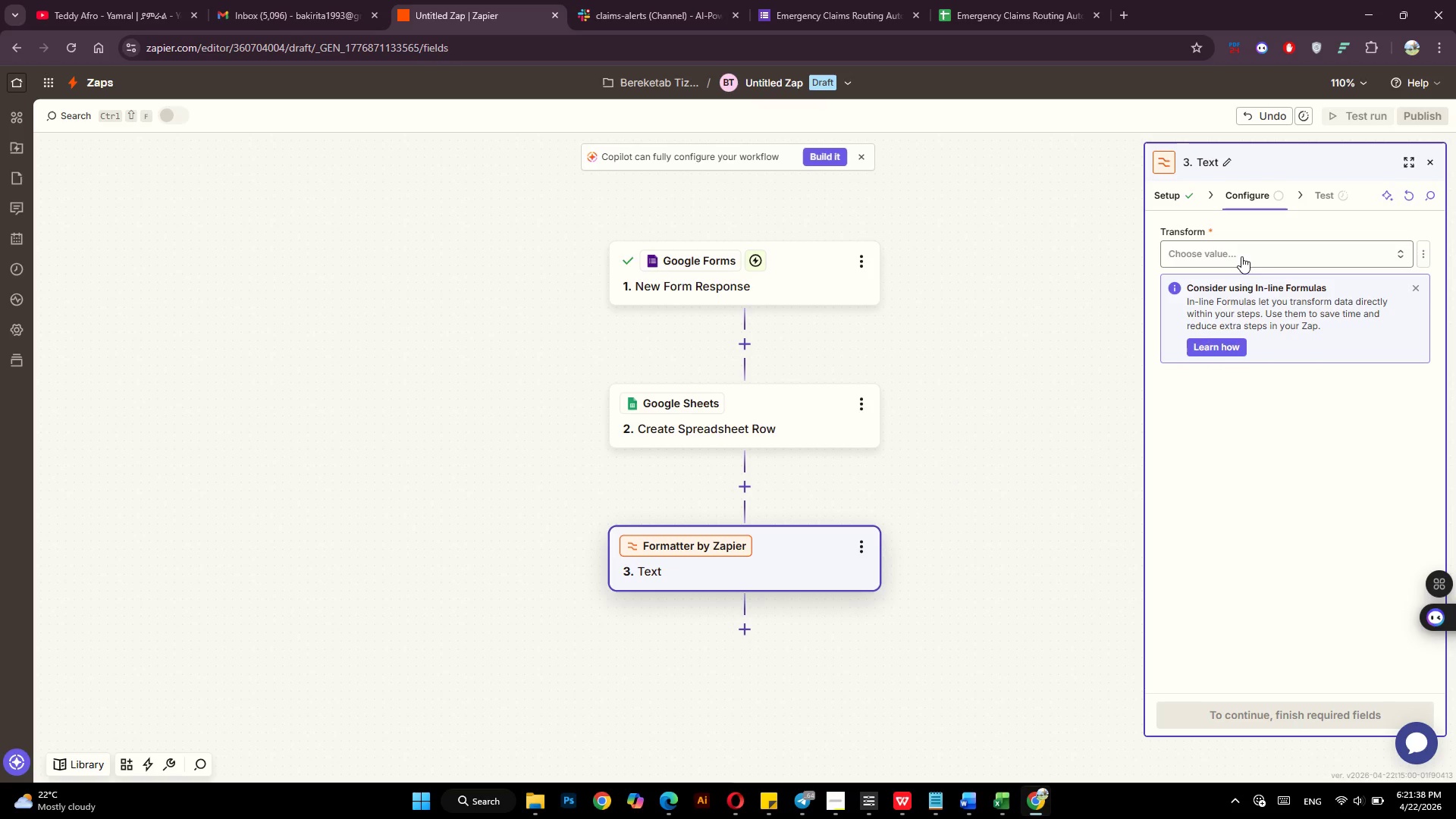 
wait(6.23)
 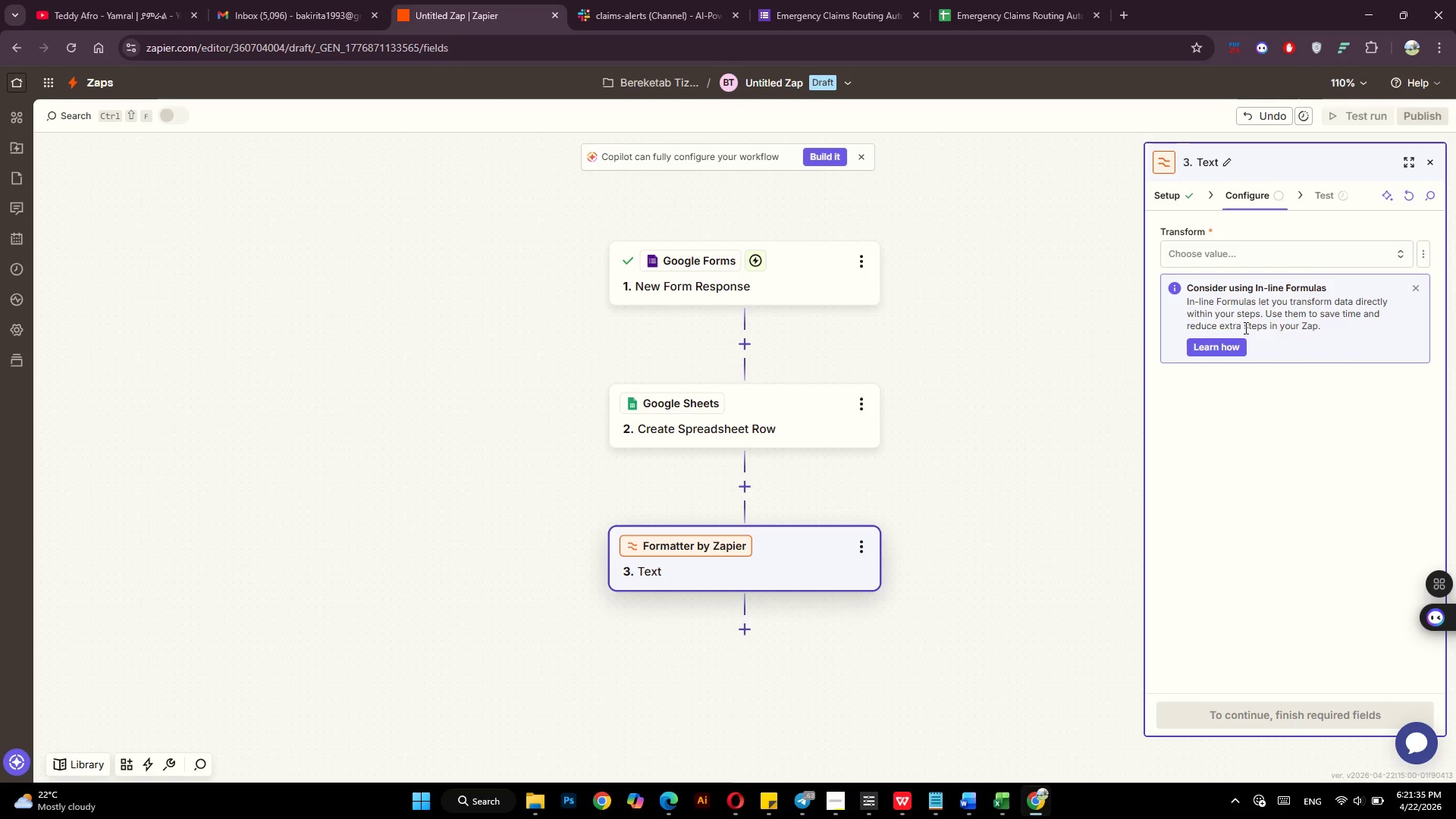 
left_click([1243, 256])
 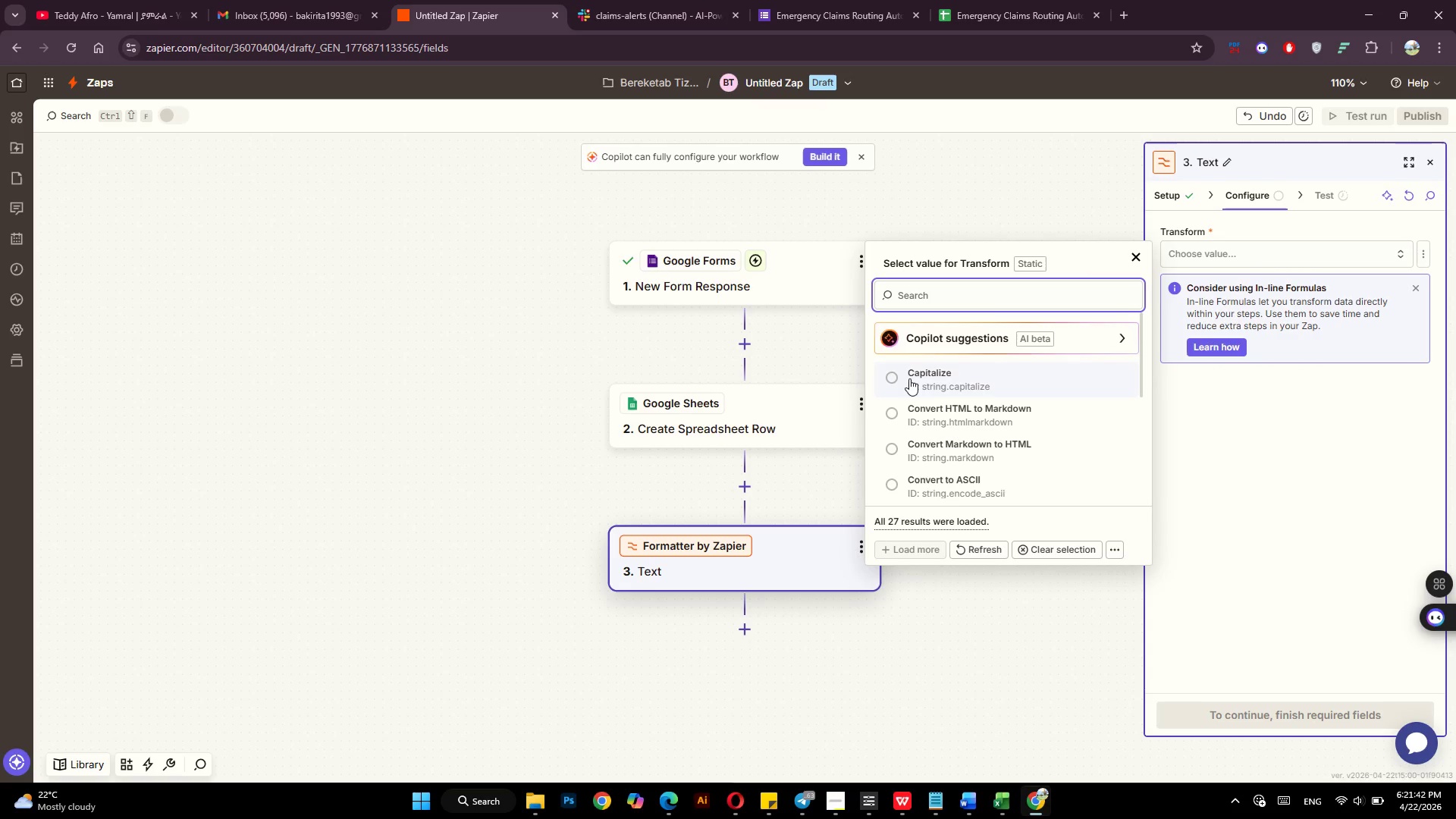 
scroll: coordinate [1019, 446], scroll_direction: down, amount: 1.0
 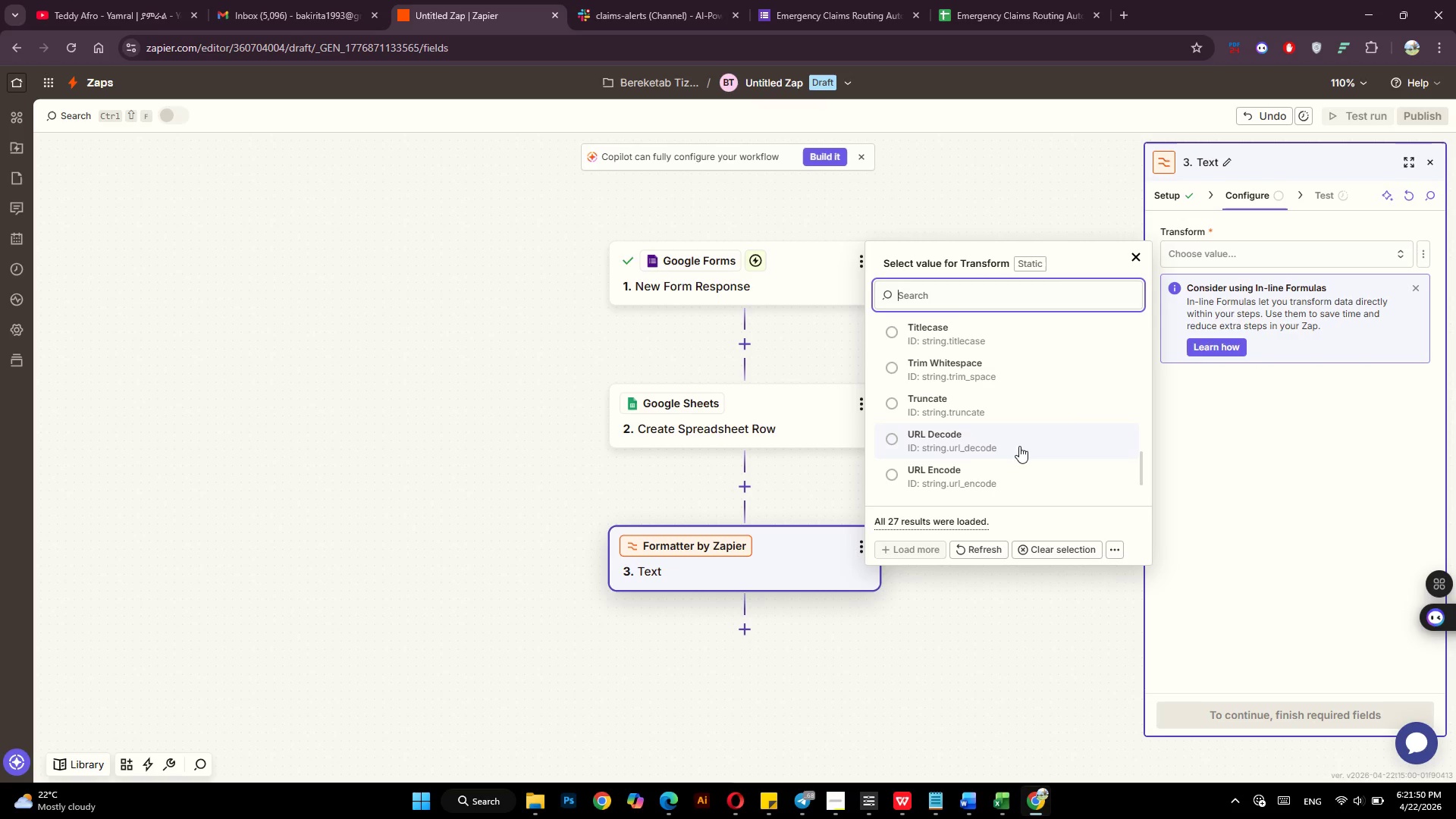 
wait(7.61)
 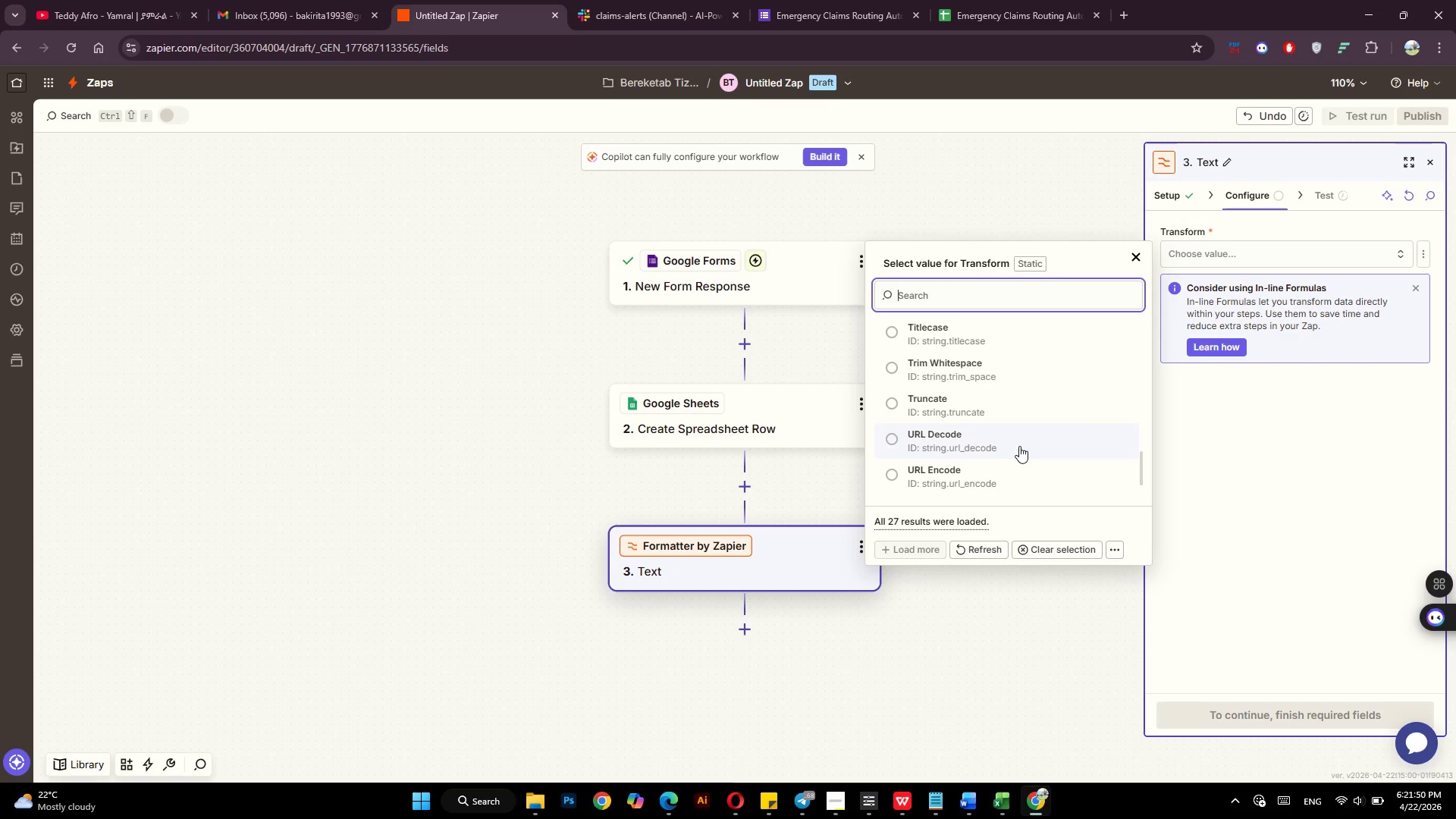 
scroll: coordinate [1019, 446], scroll_direction: down, amount: 2.0
 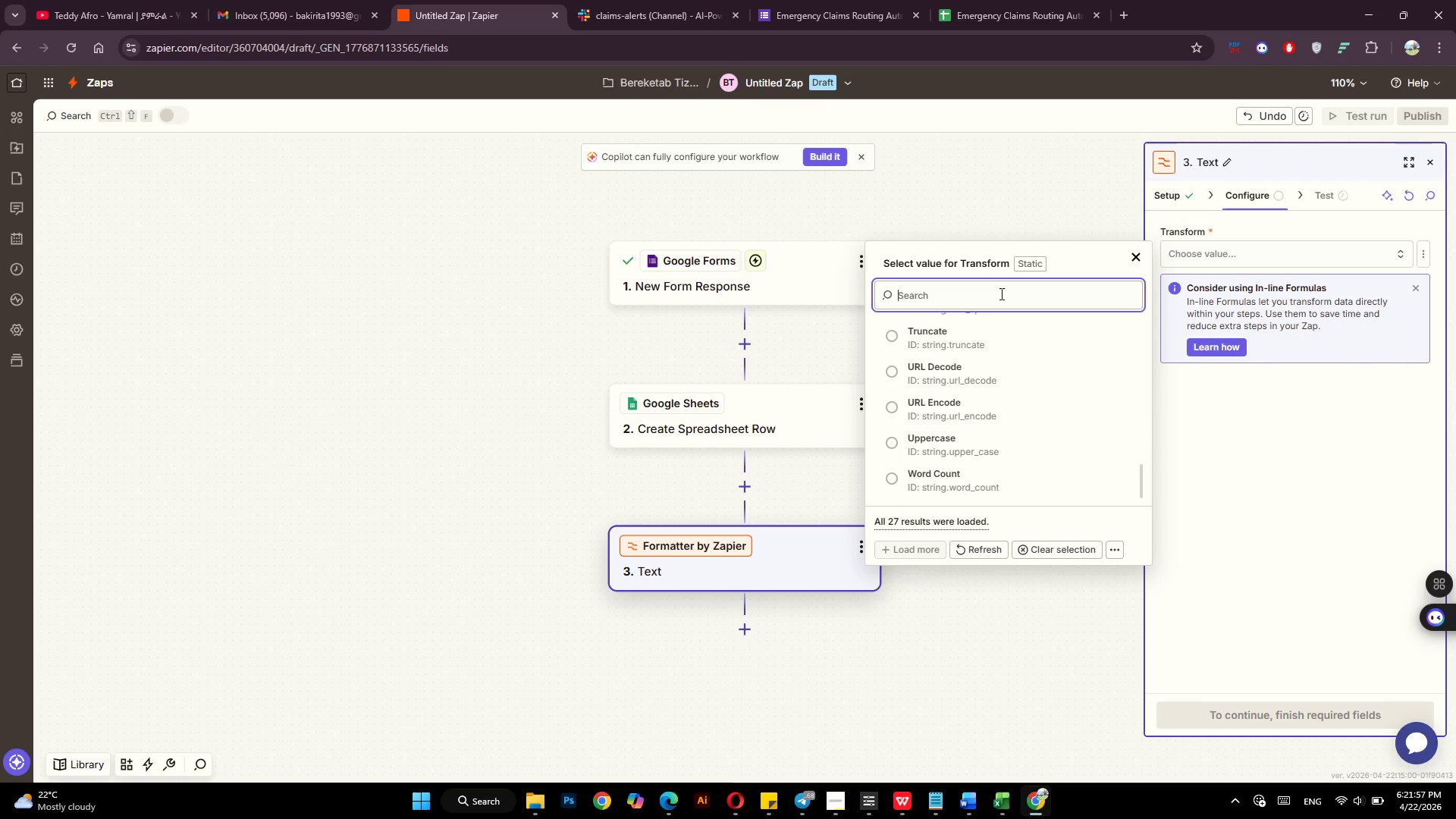 
type(pr)
key(Backspace)
key(Backspace)
 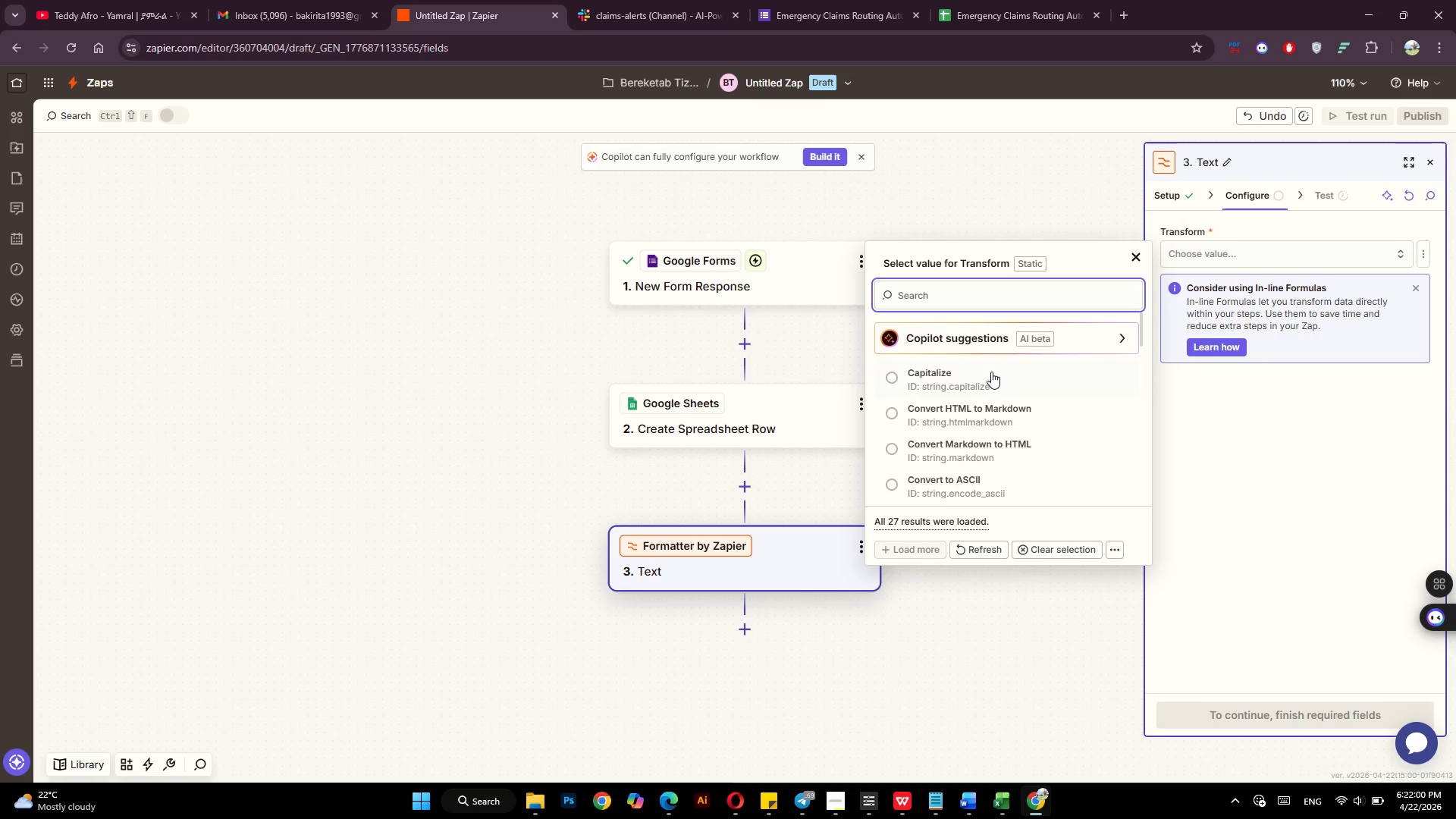 
left_click([991, 372])
 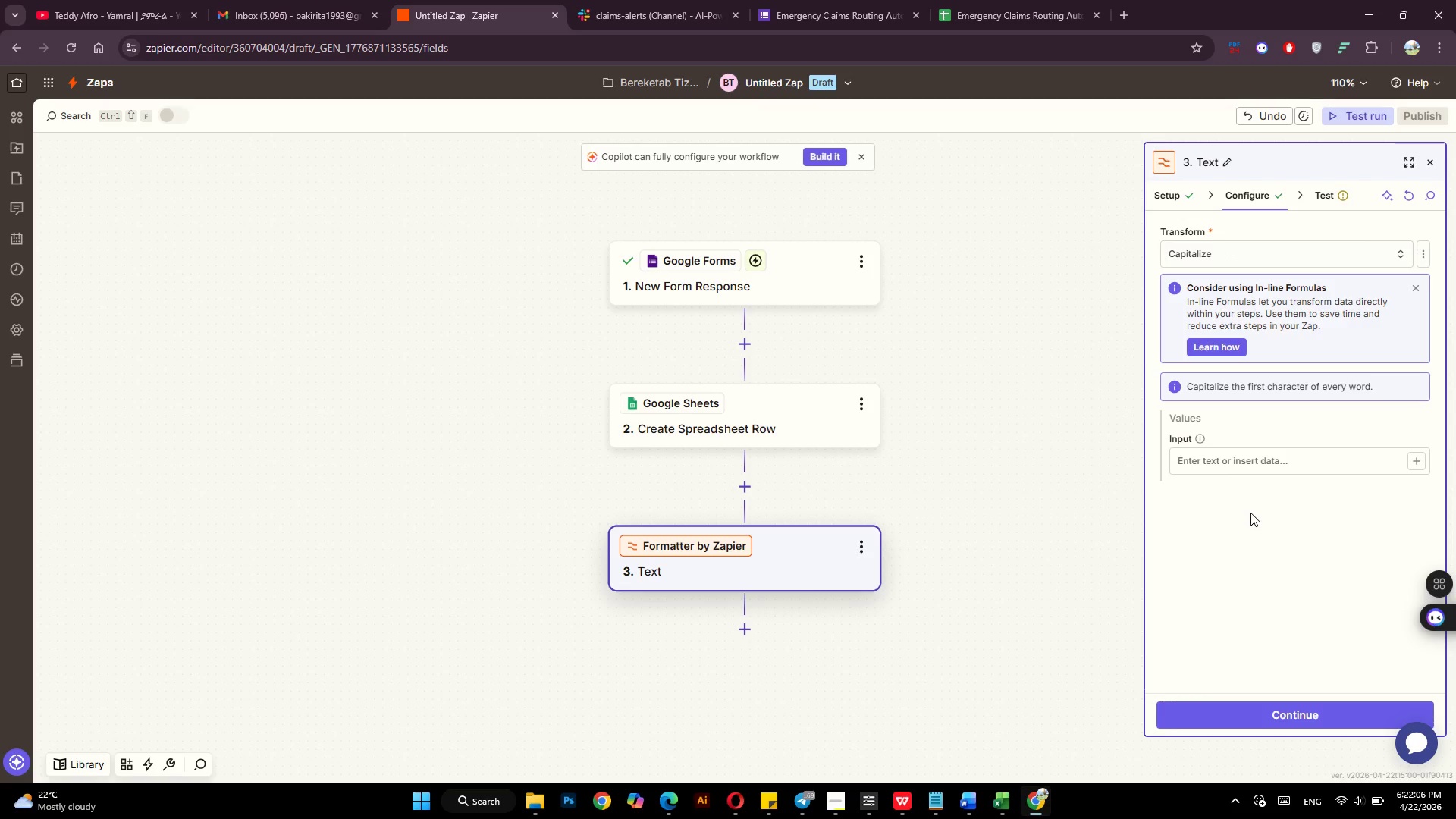 
wait(9.75)
 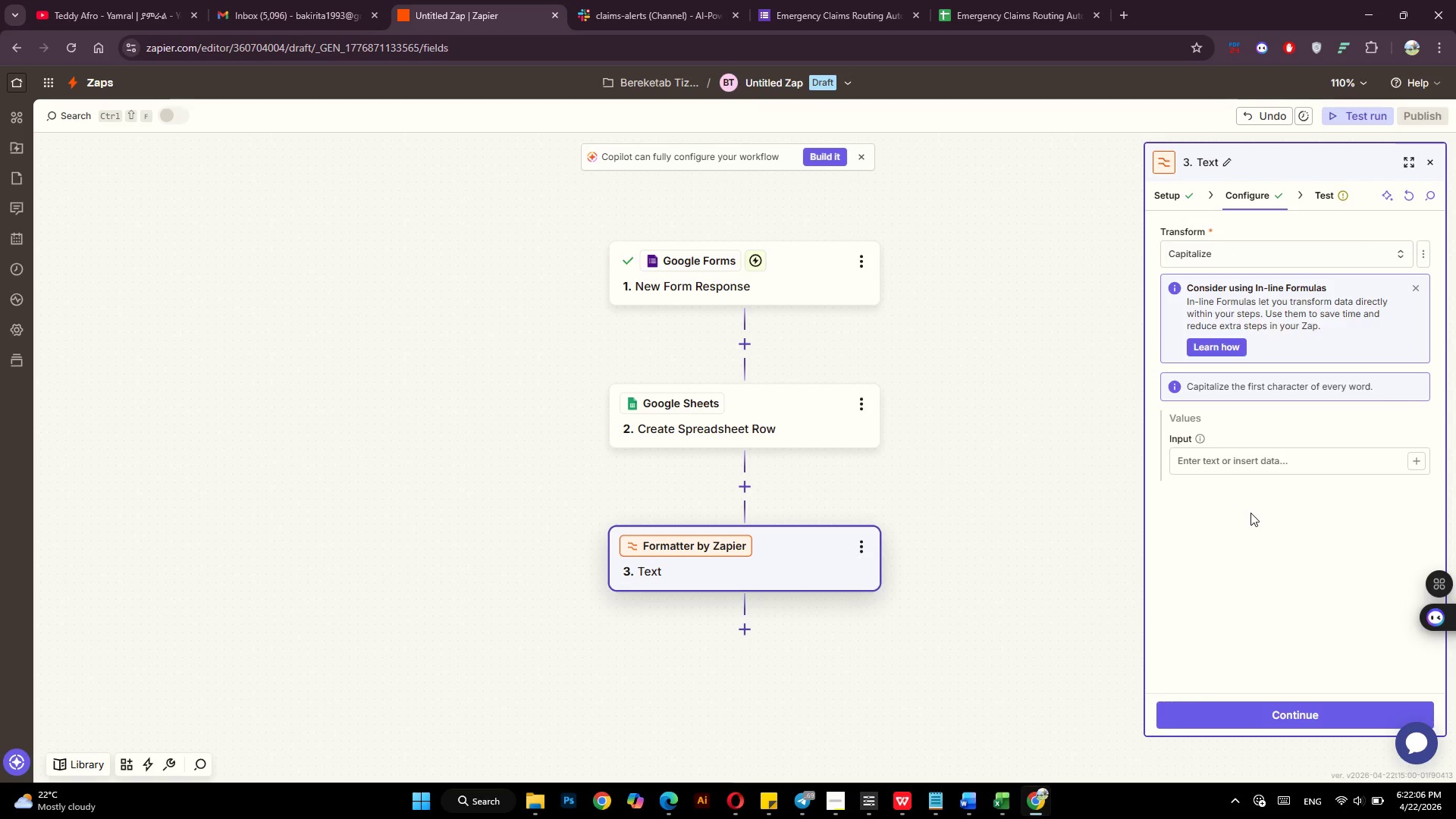 
left_click([1414, 465])
 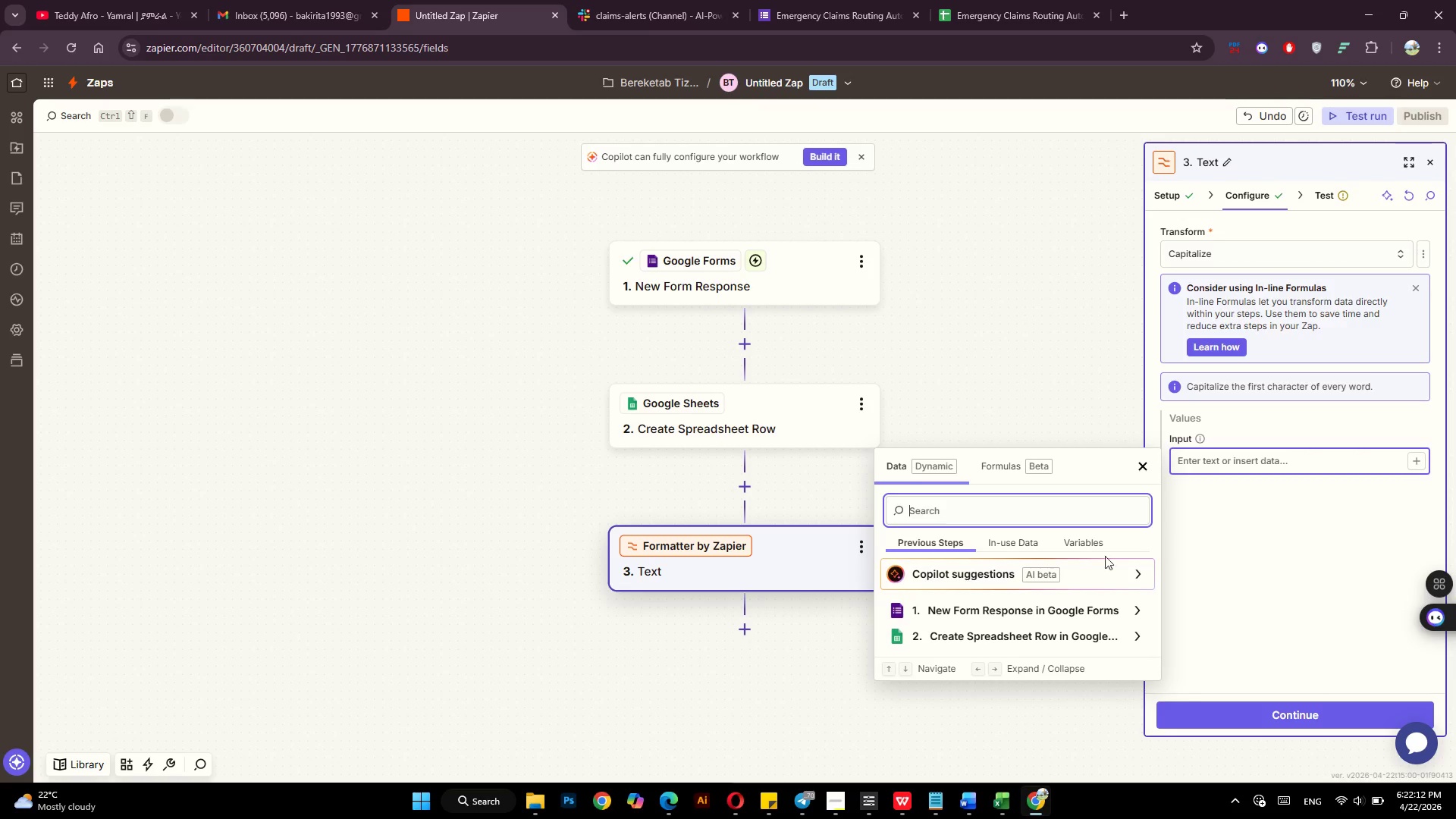 
mouse_move([1006, 595])
 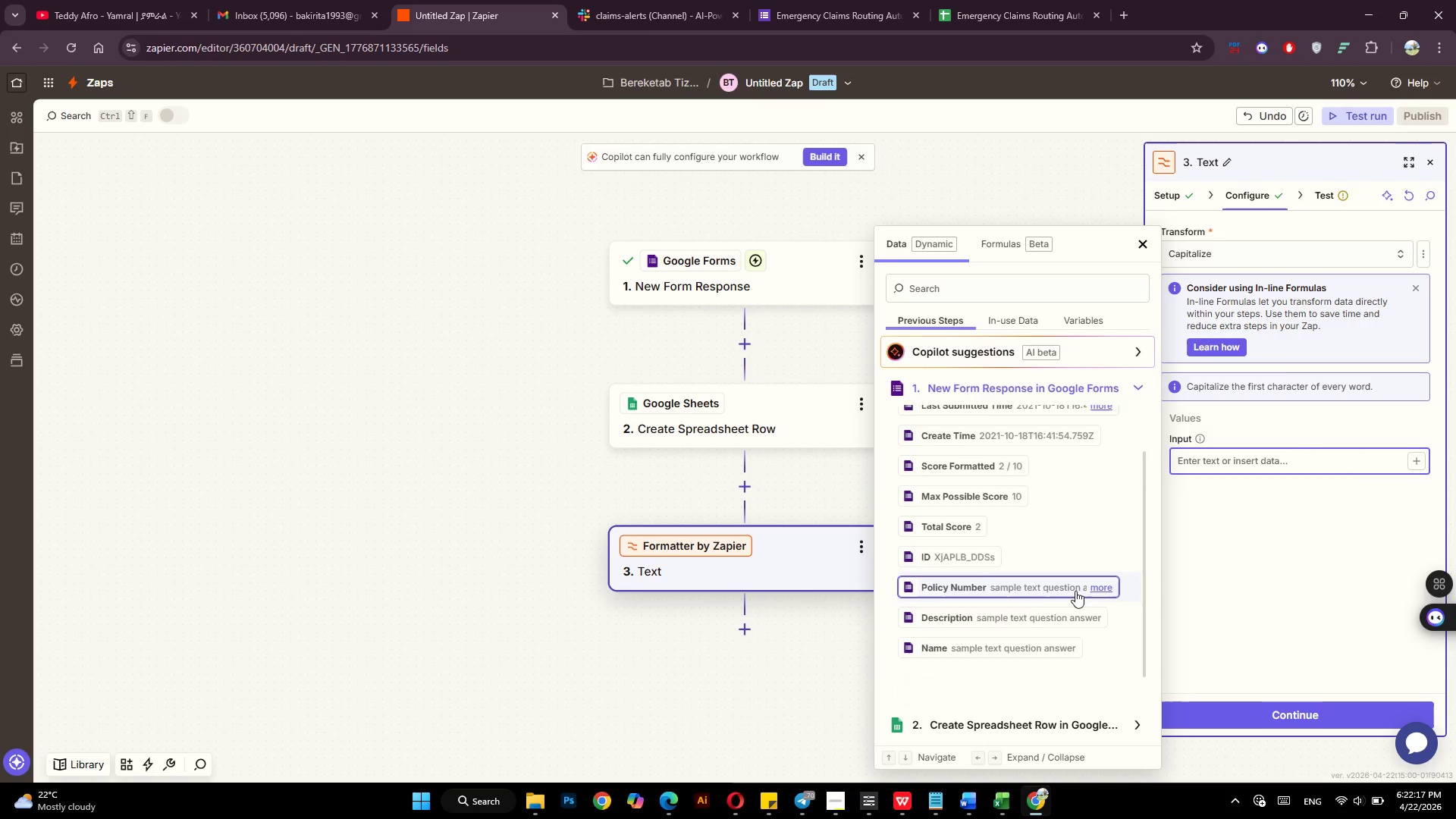 
scroll: coordinate [1075, 591], scroll_direction: down, amount: 5.0
 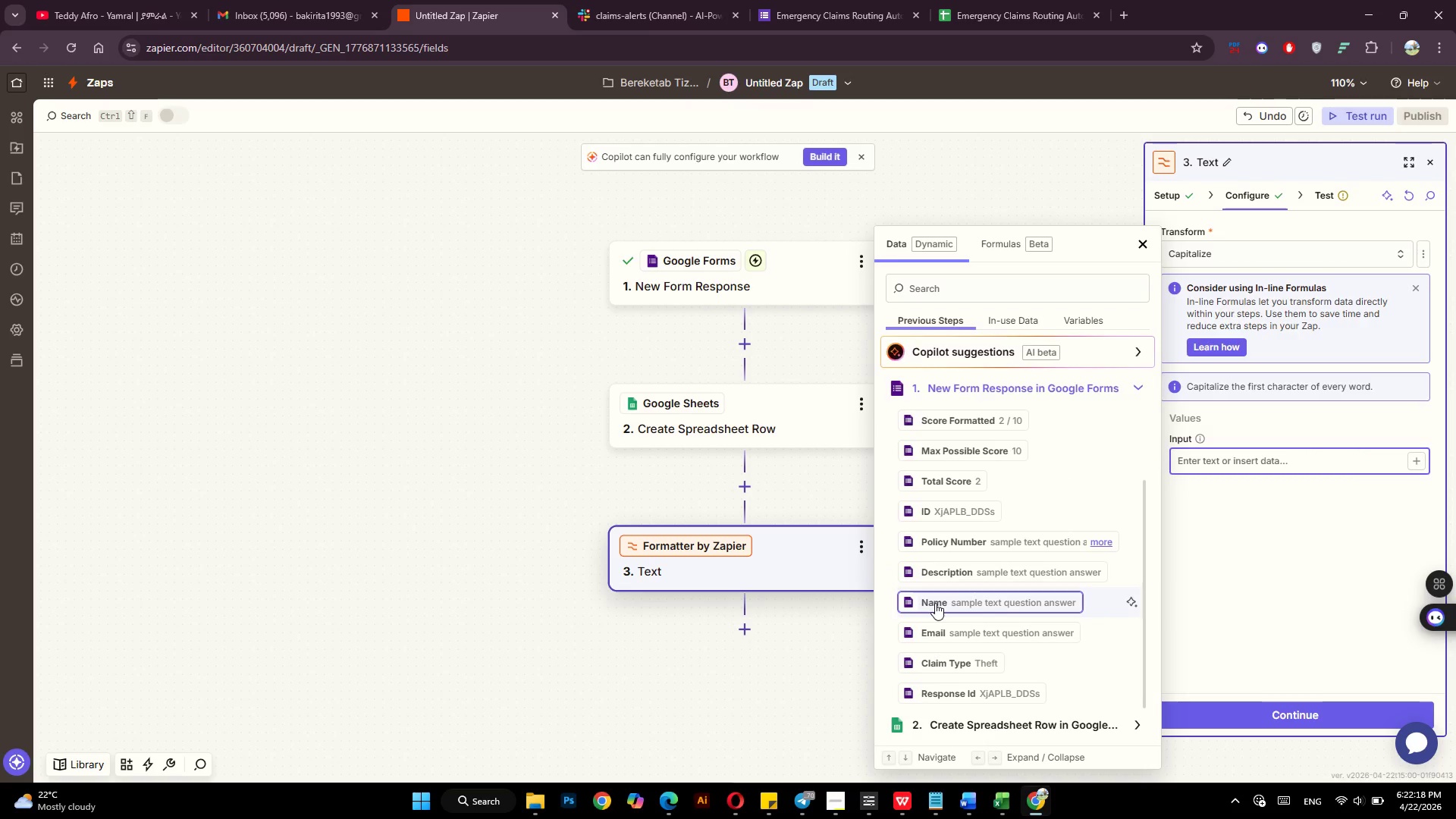 
left_click([932, 604])
 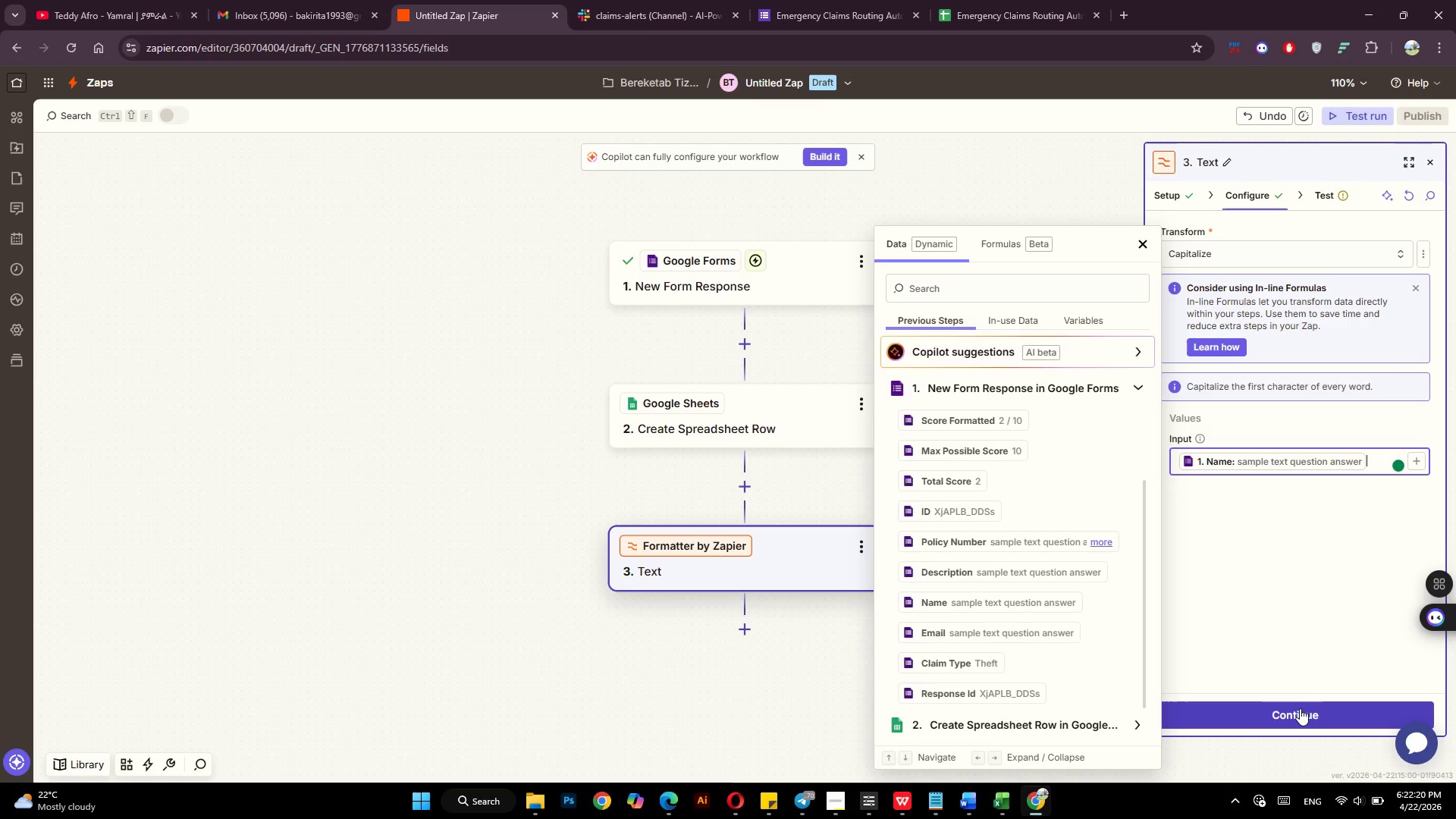 
left_click([1300, 711])
 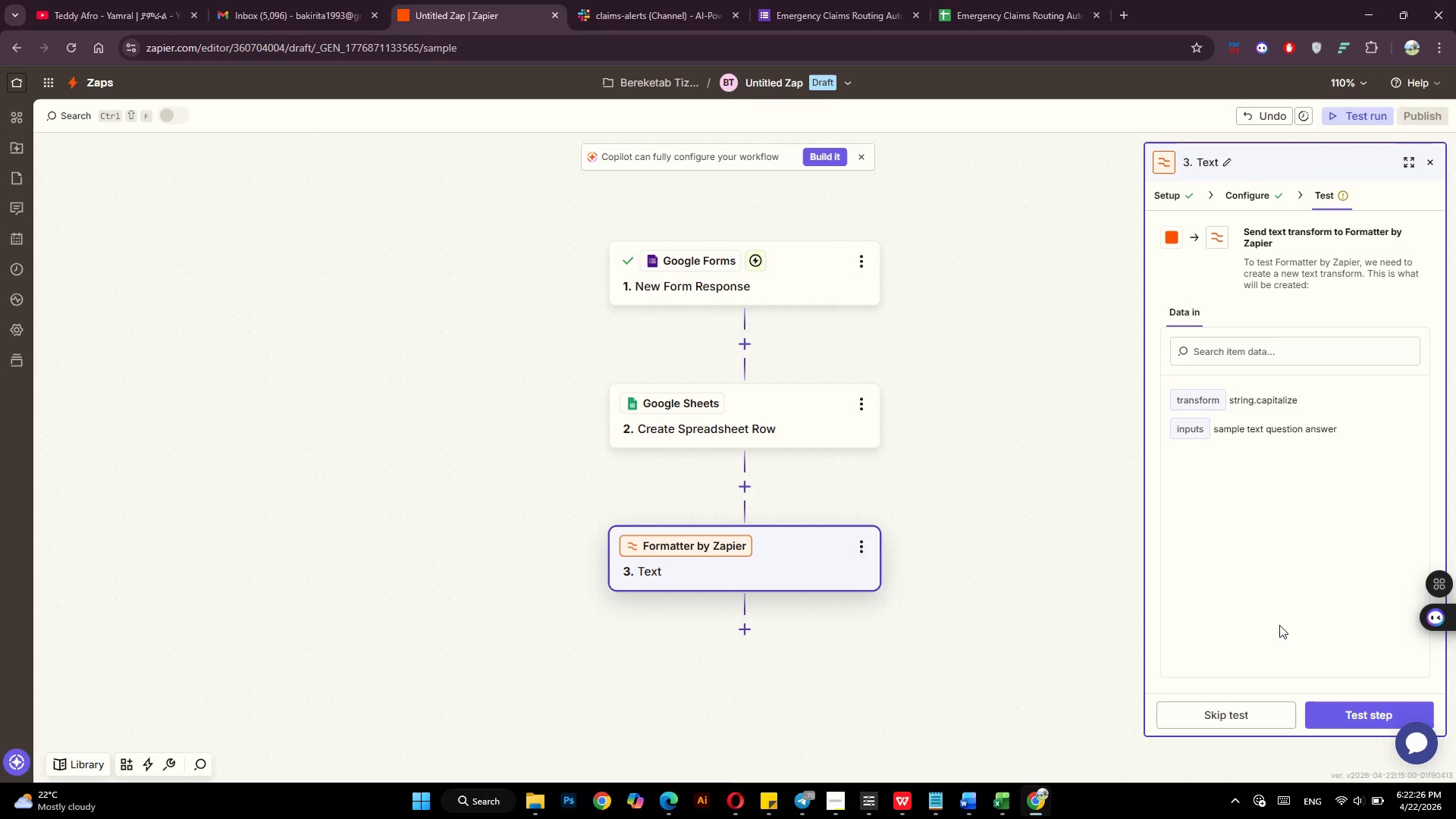 
wait(10.06)
 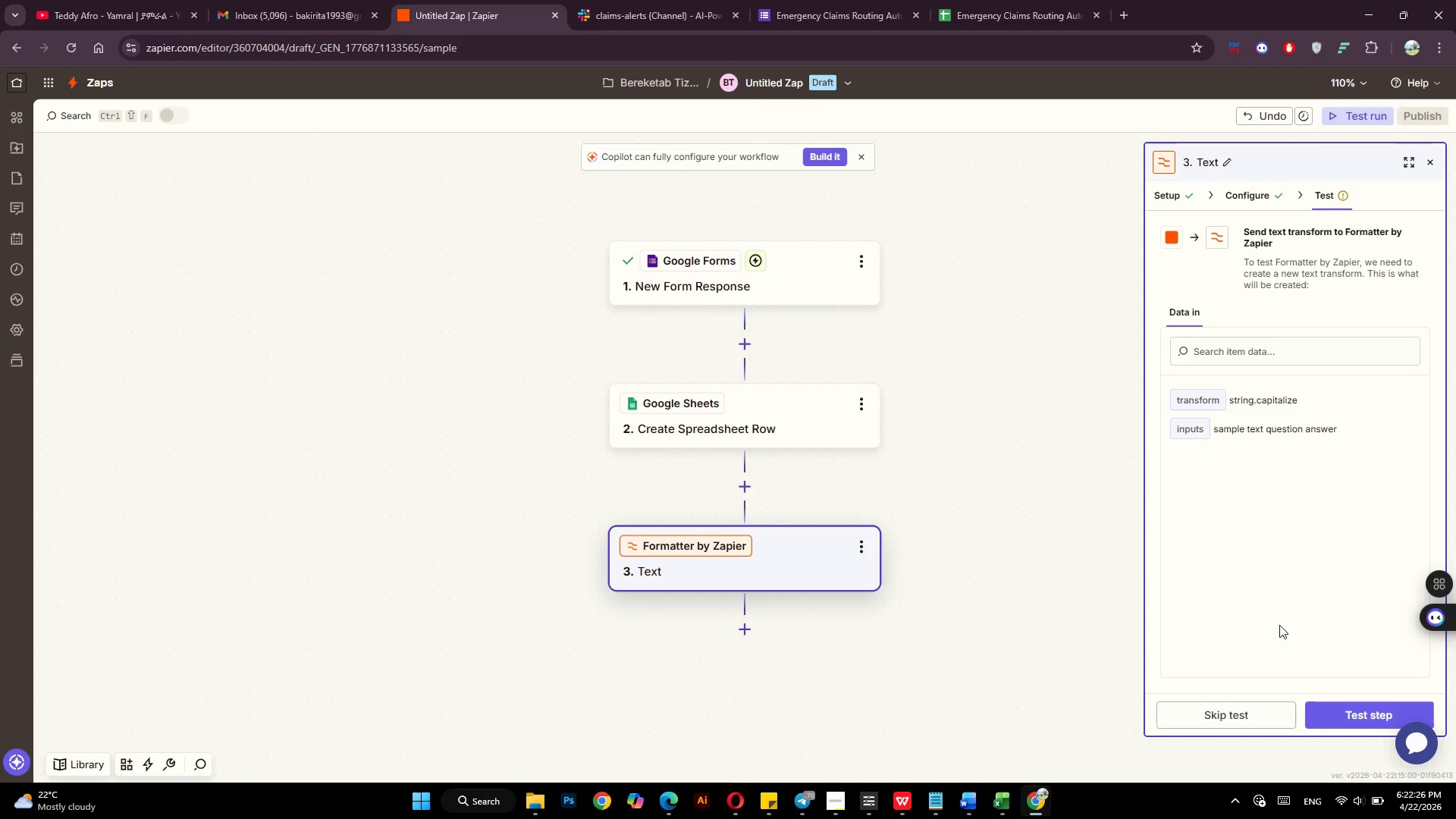 
left_click([1353, 711])
 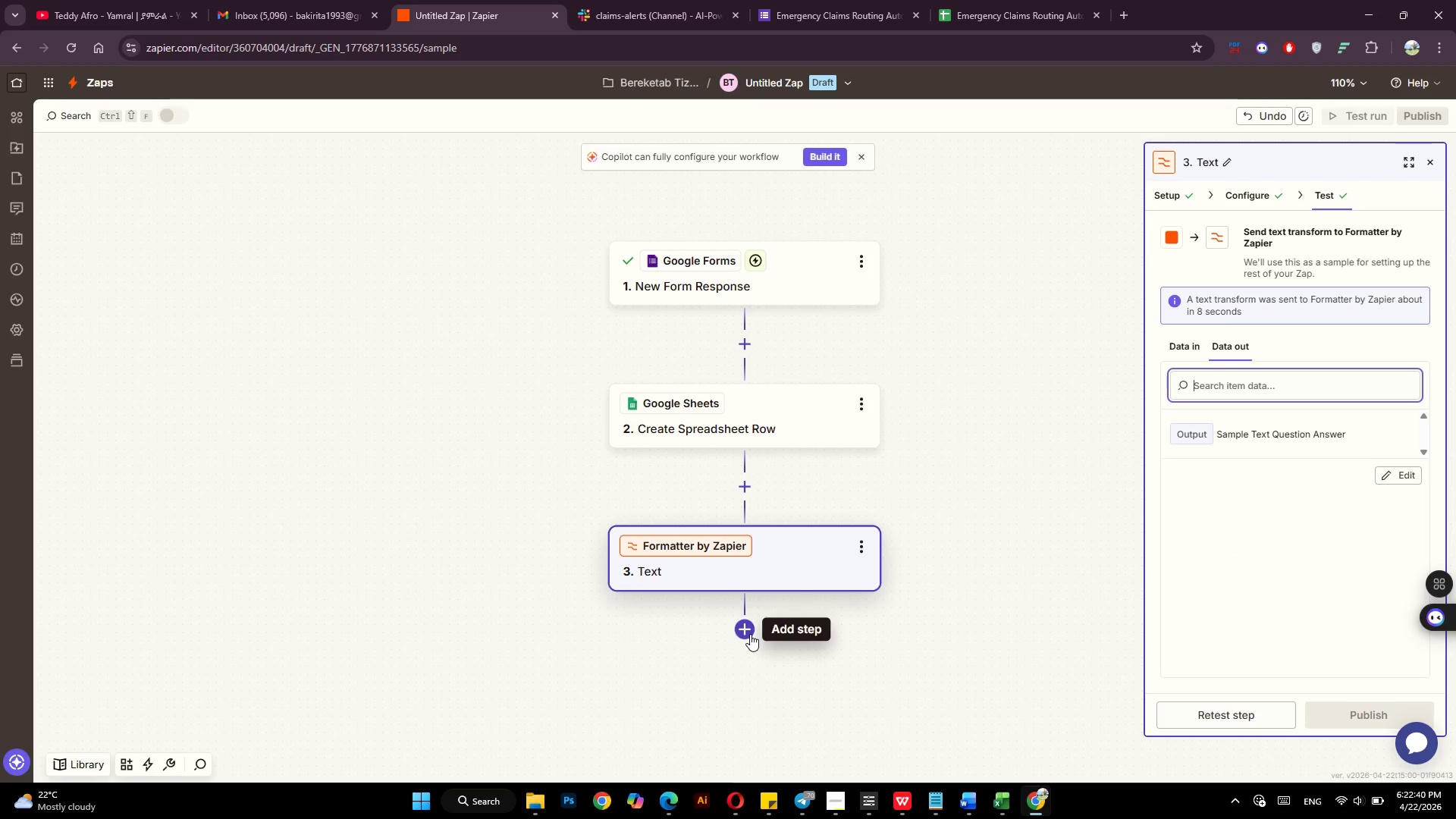 
wait(13.76)
 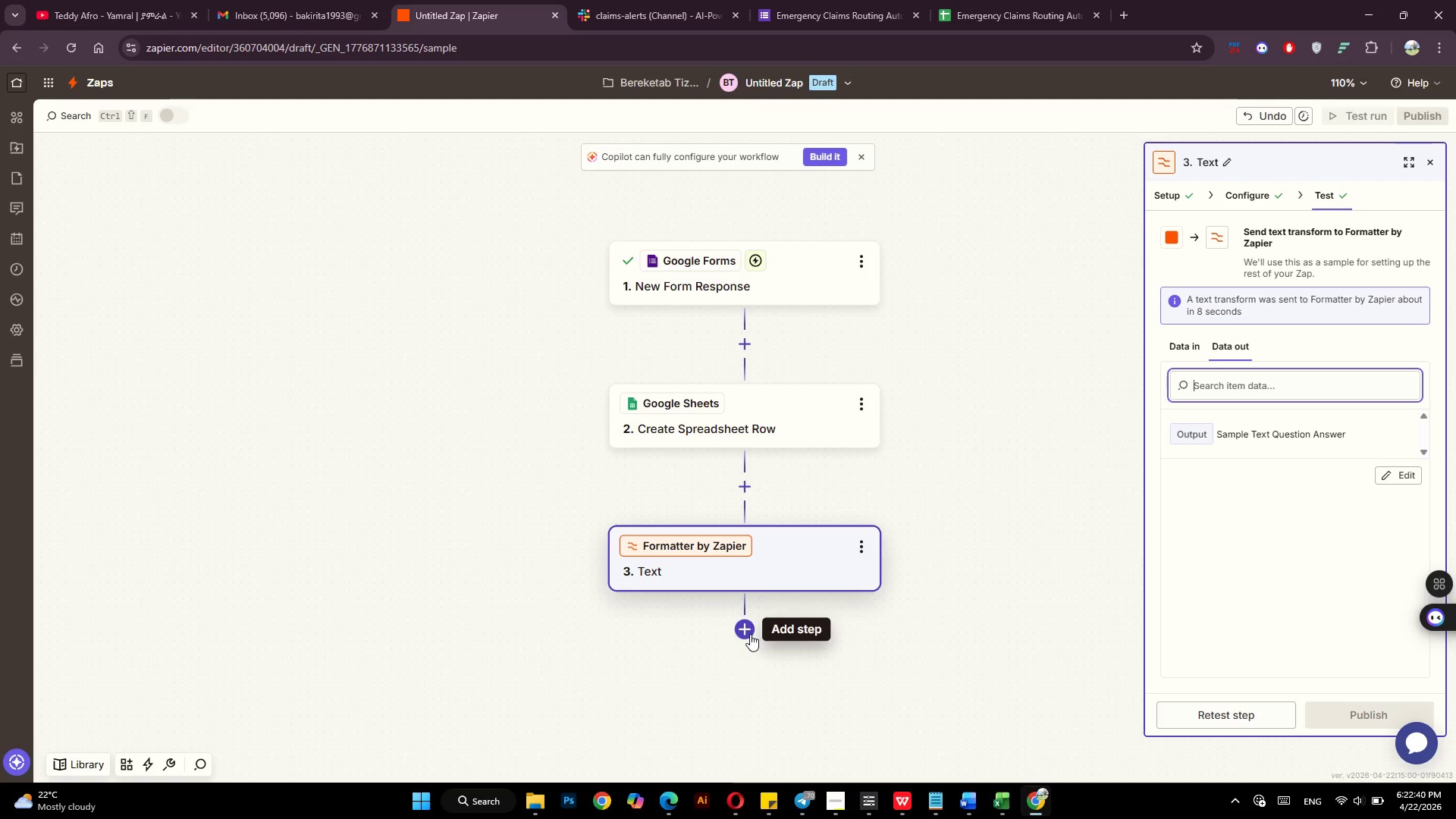 
left_click([751, 633])
 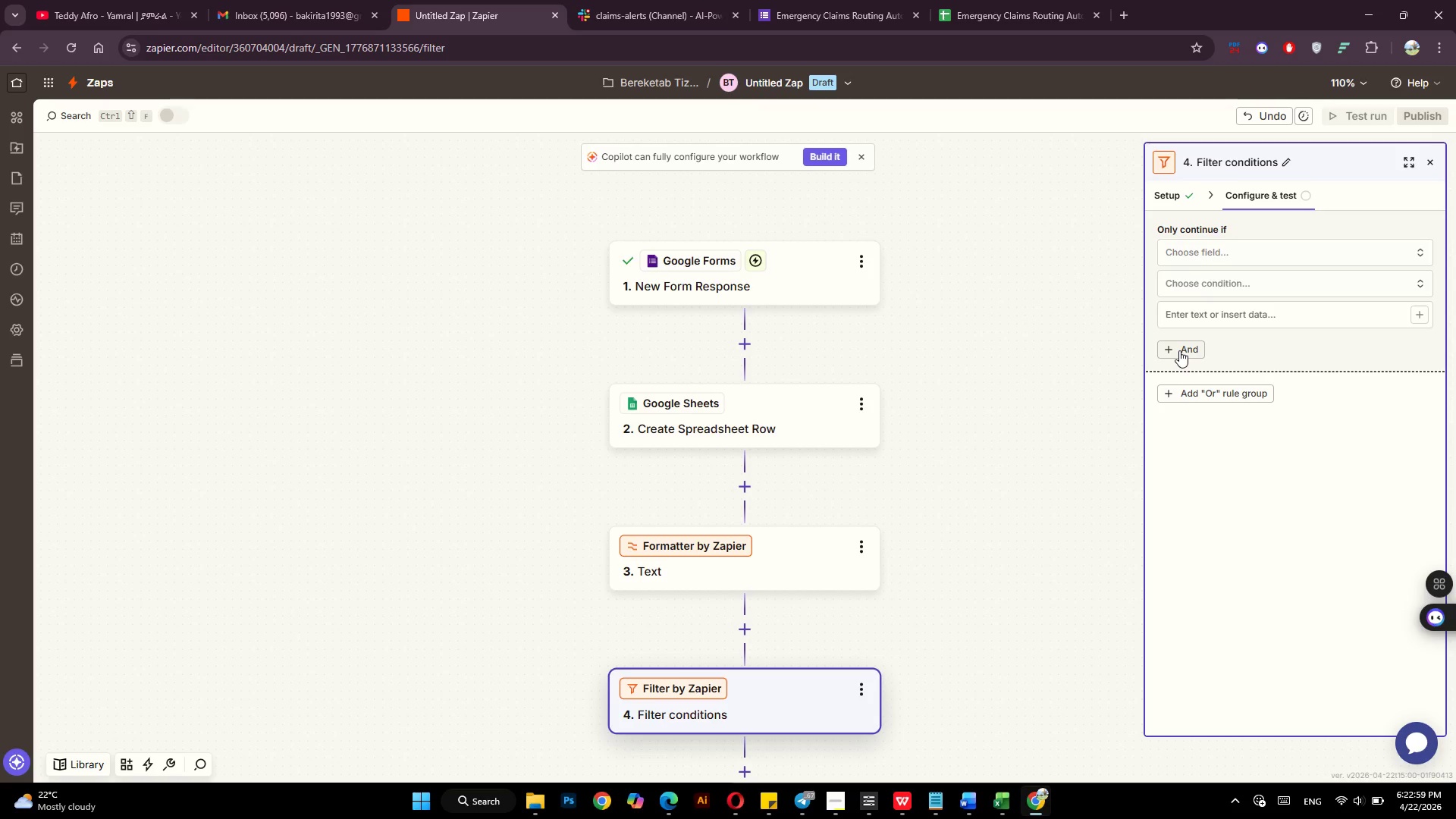 
wait(19.19)
 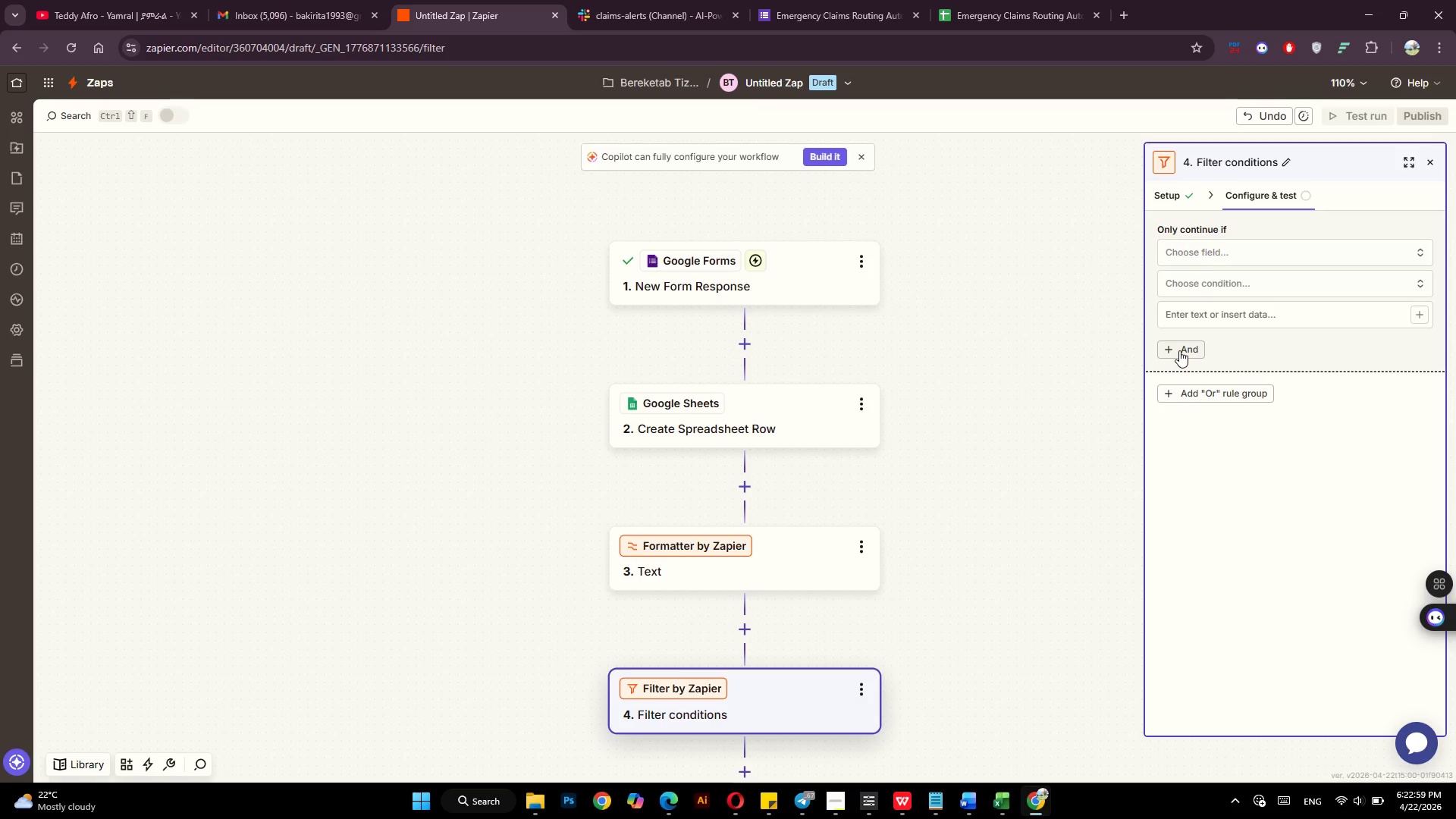 
left_click([1238, 283])
 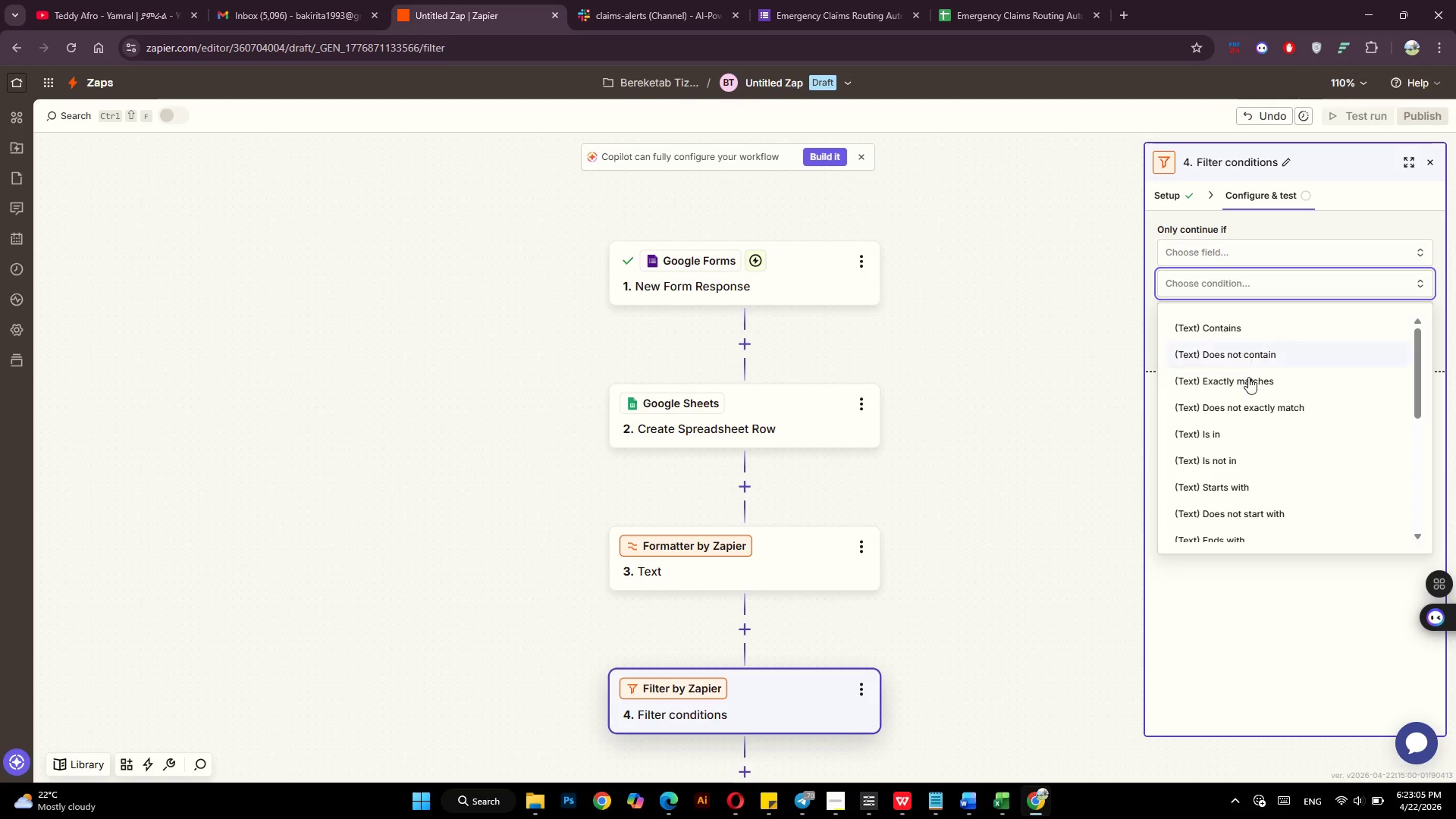 
scroll: coordinate [1257, 427], scroll_direction: down, amount: 4.0
 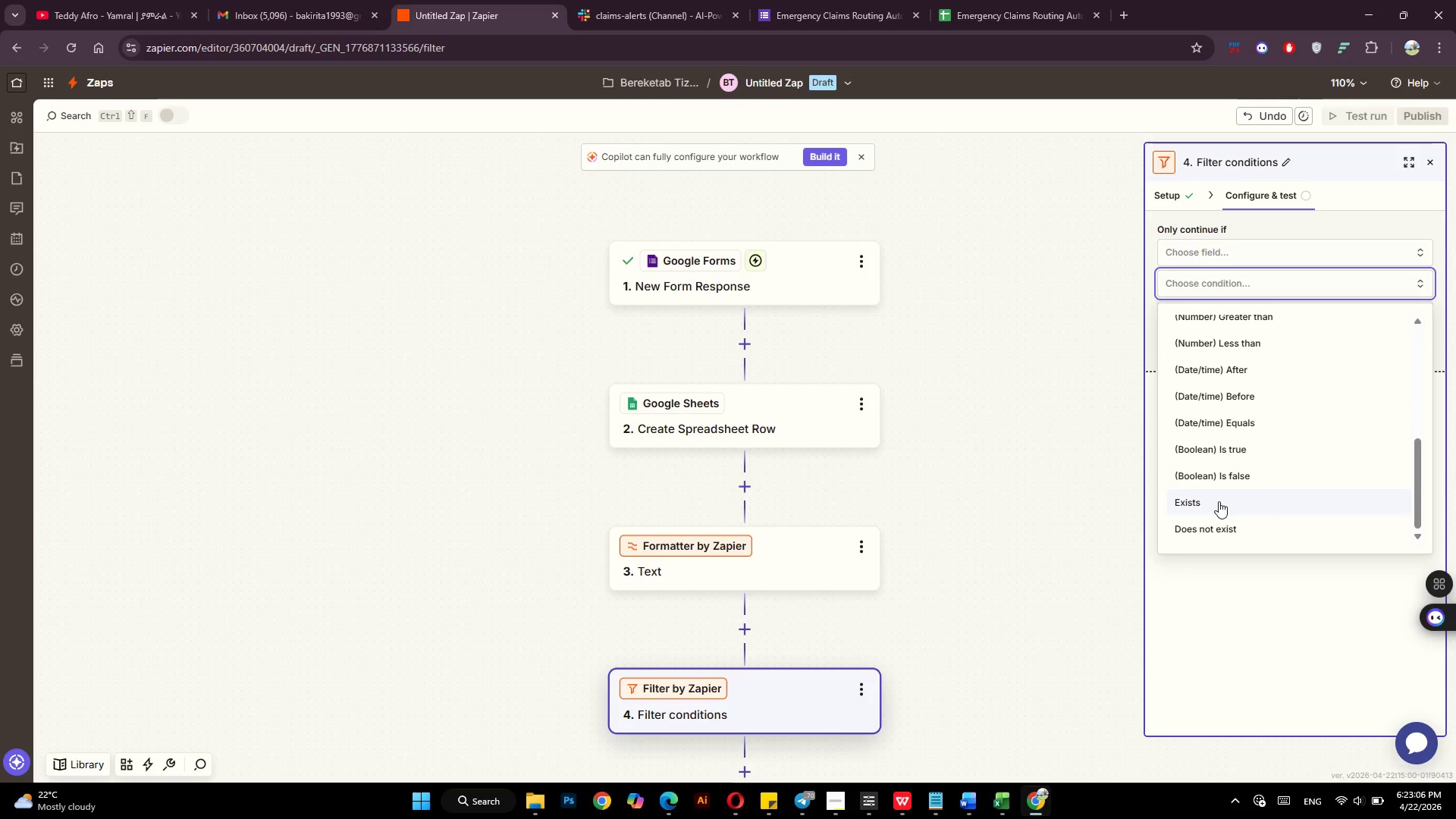 
left_click([1219, 501])
 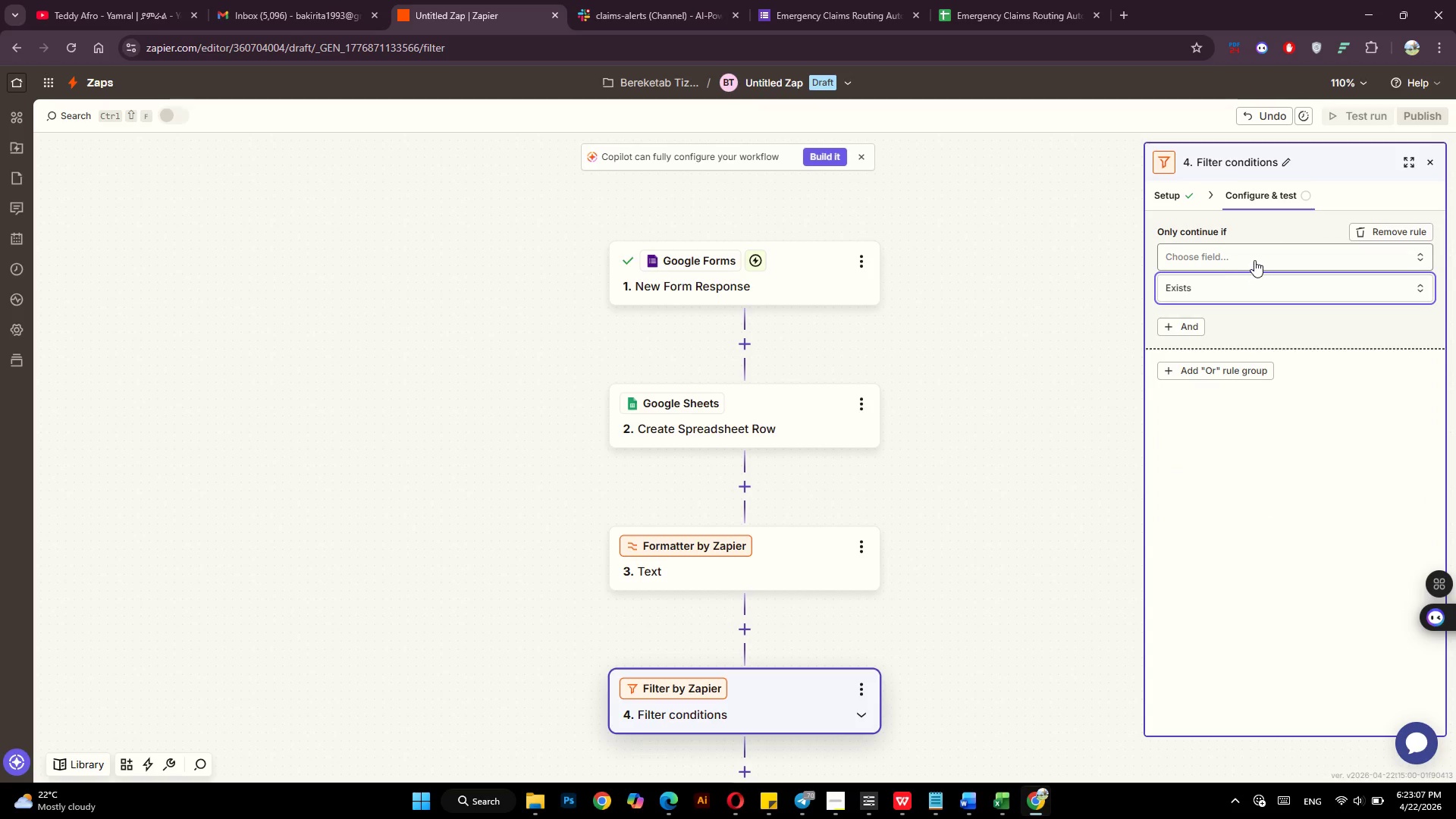 
left_click([1256, 260])
 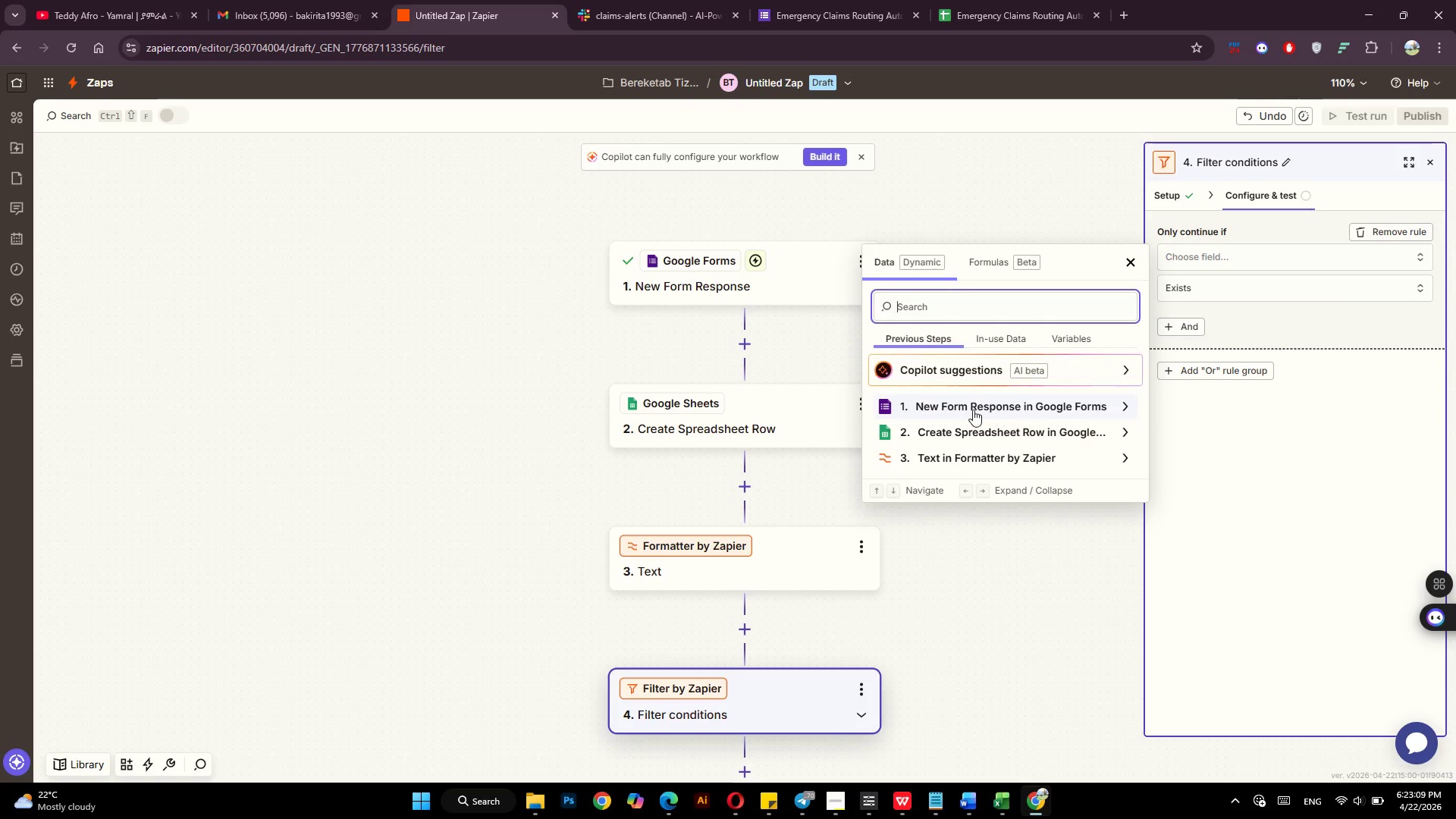 
left_click([971, 410])
 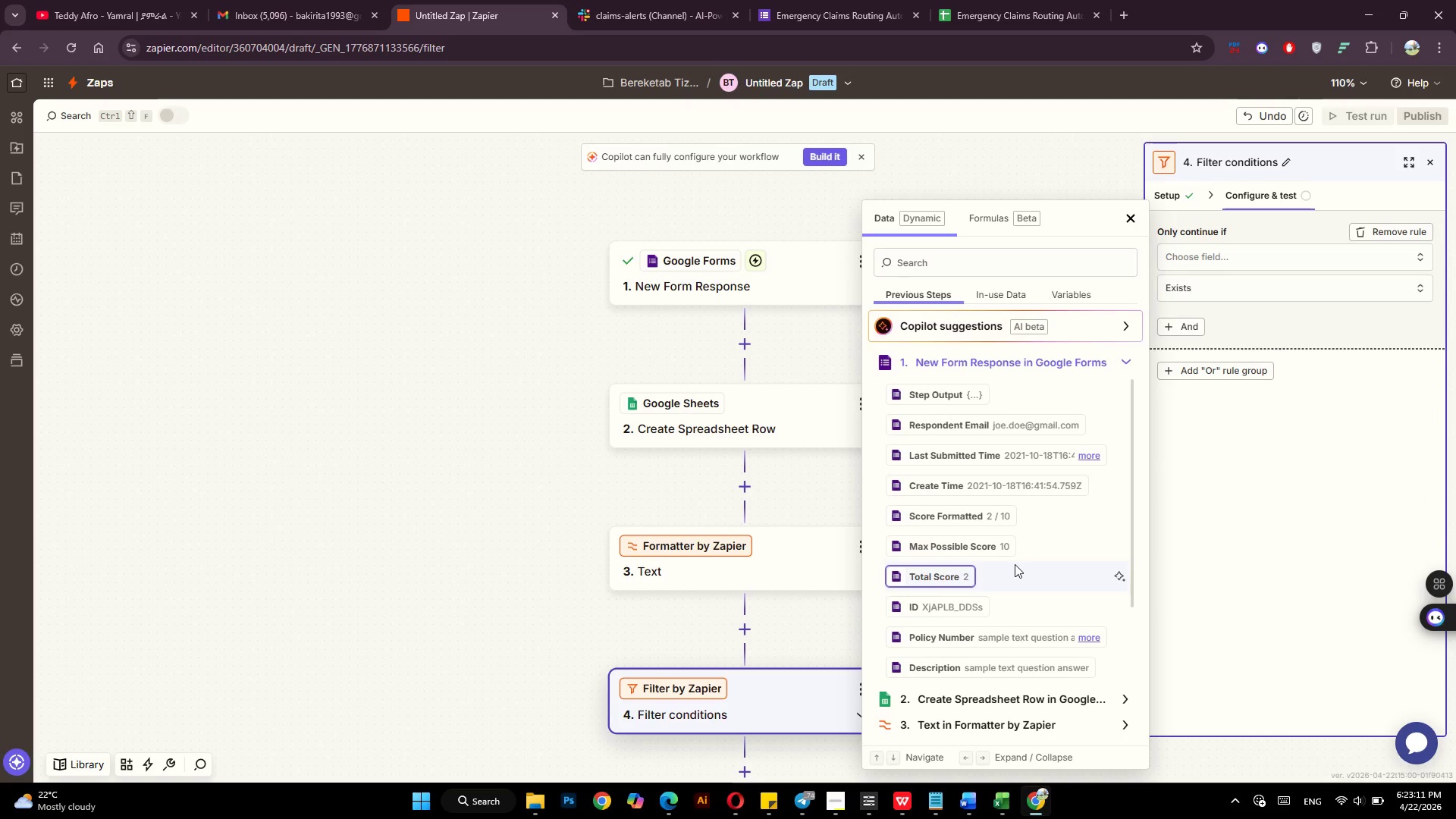 
scroll: coordinate [1015, 564], scroll_direction: down, amount: 3.0
 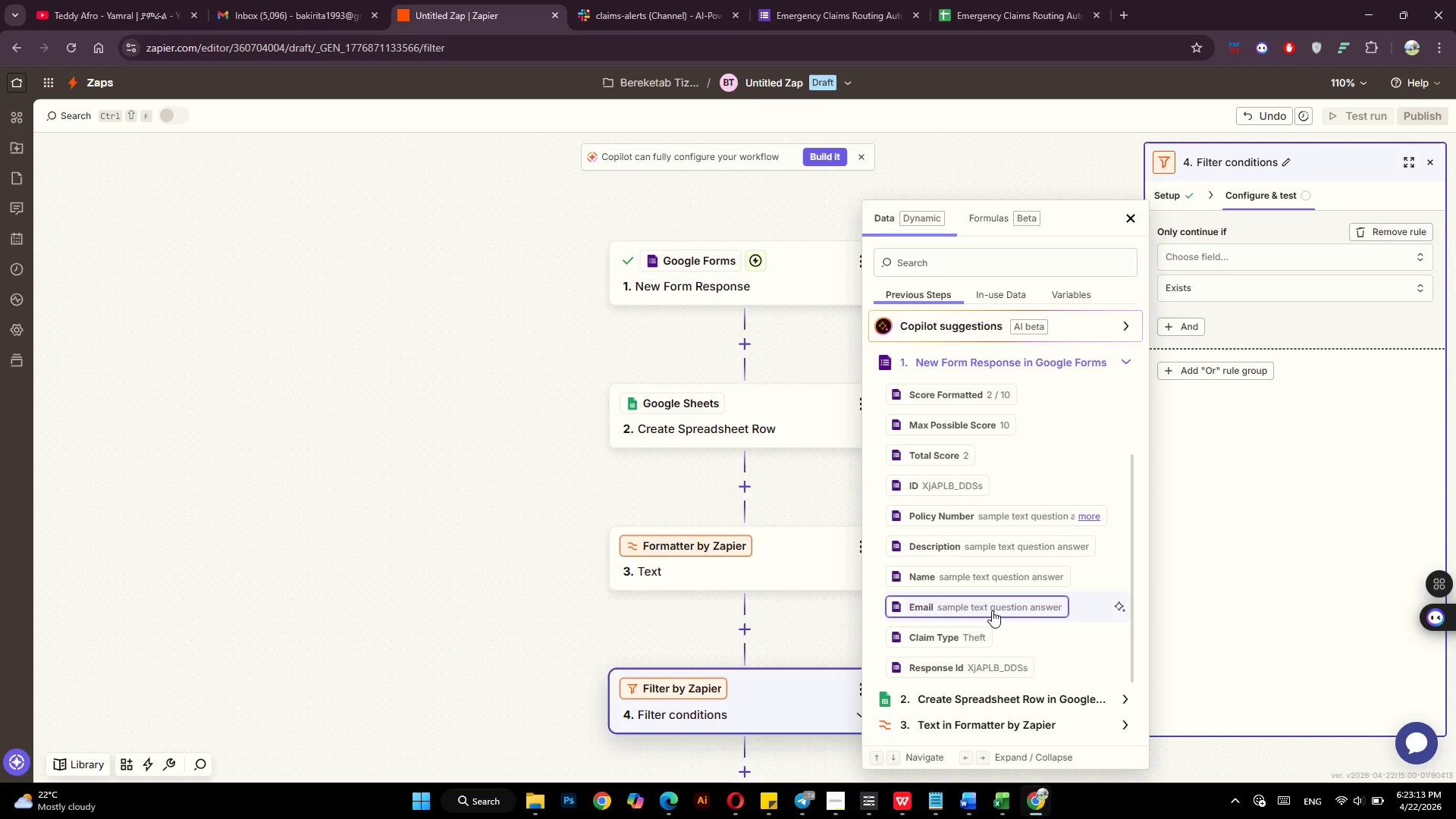 
left_click([992, 610])
 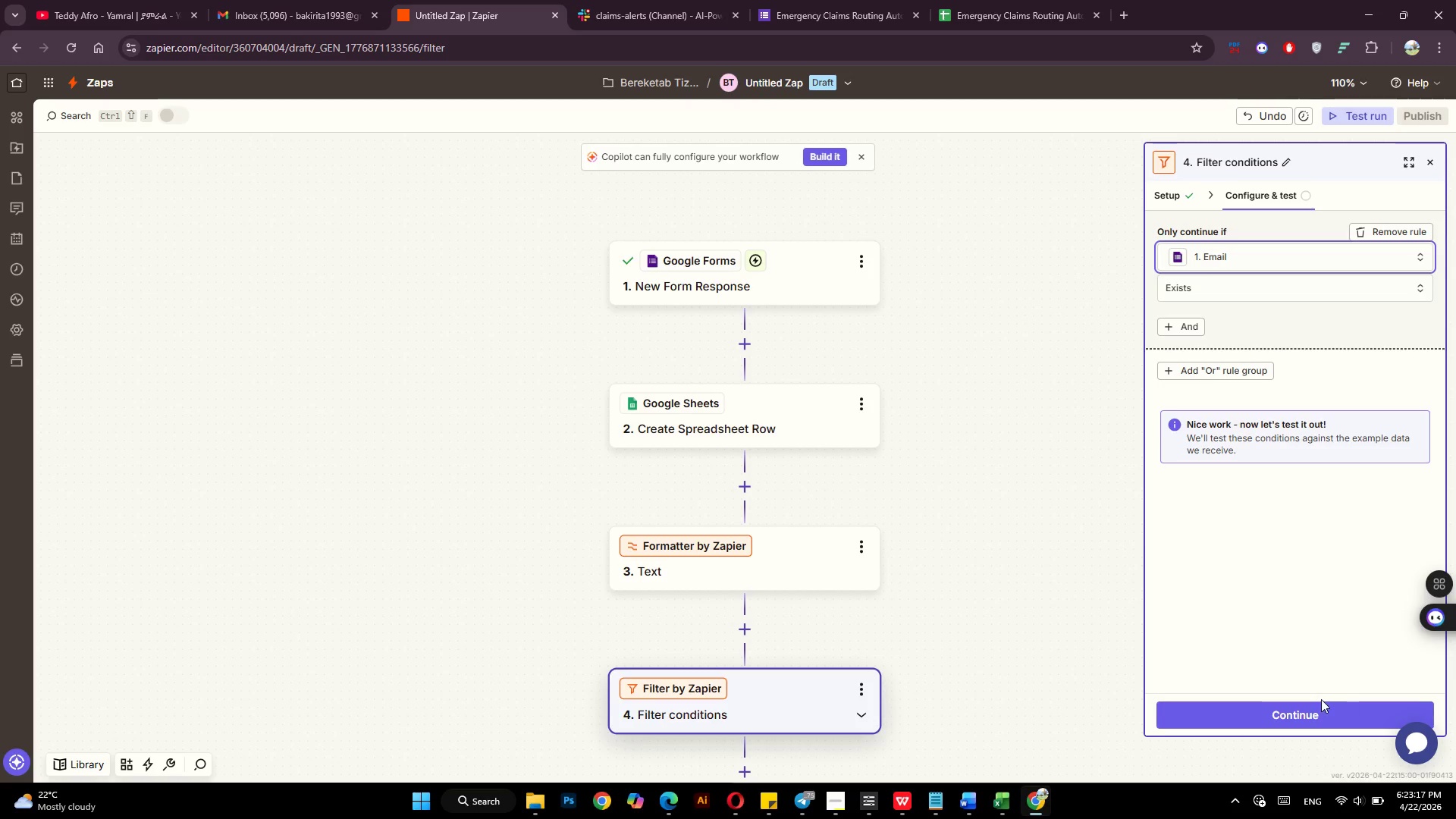 
left_click([1295, 718])
 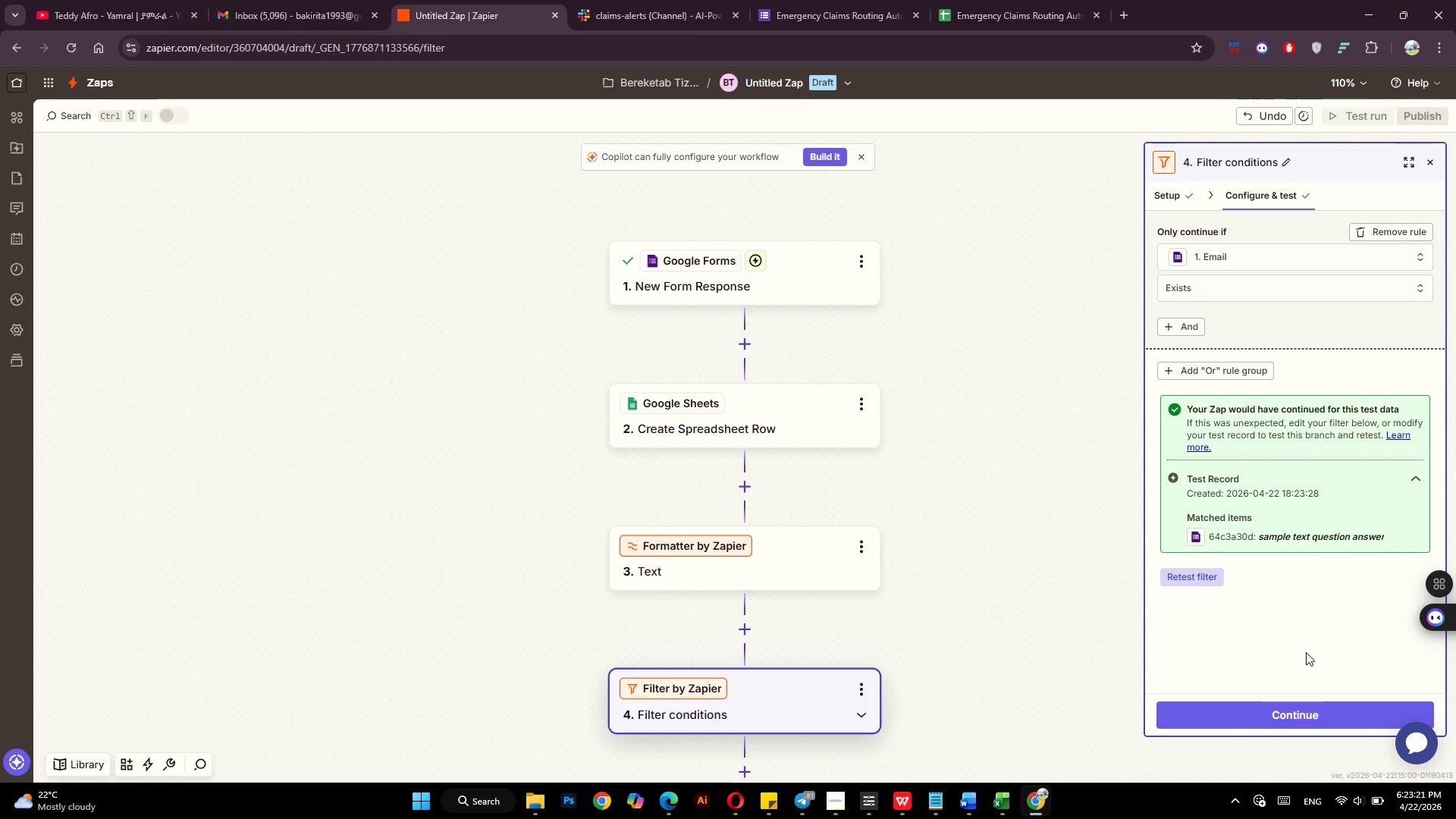 
wait(8.23)
 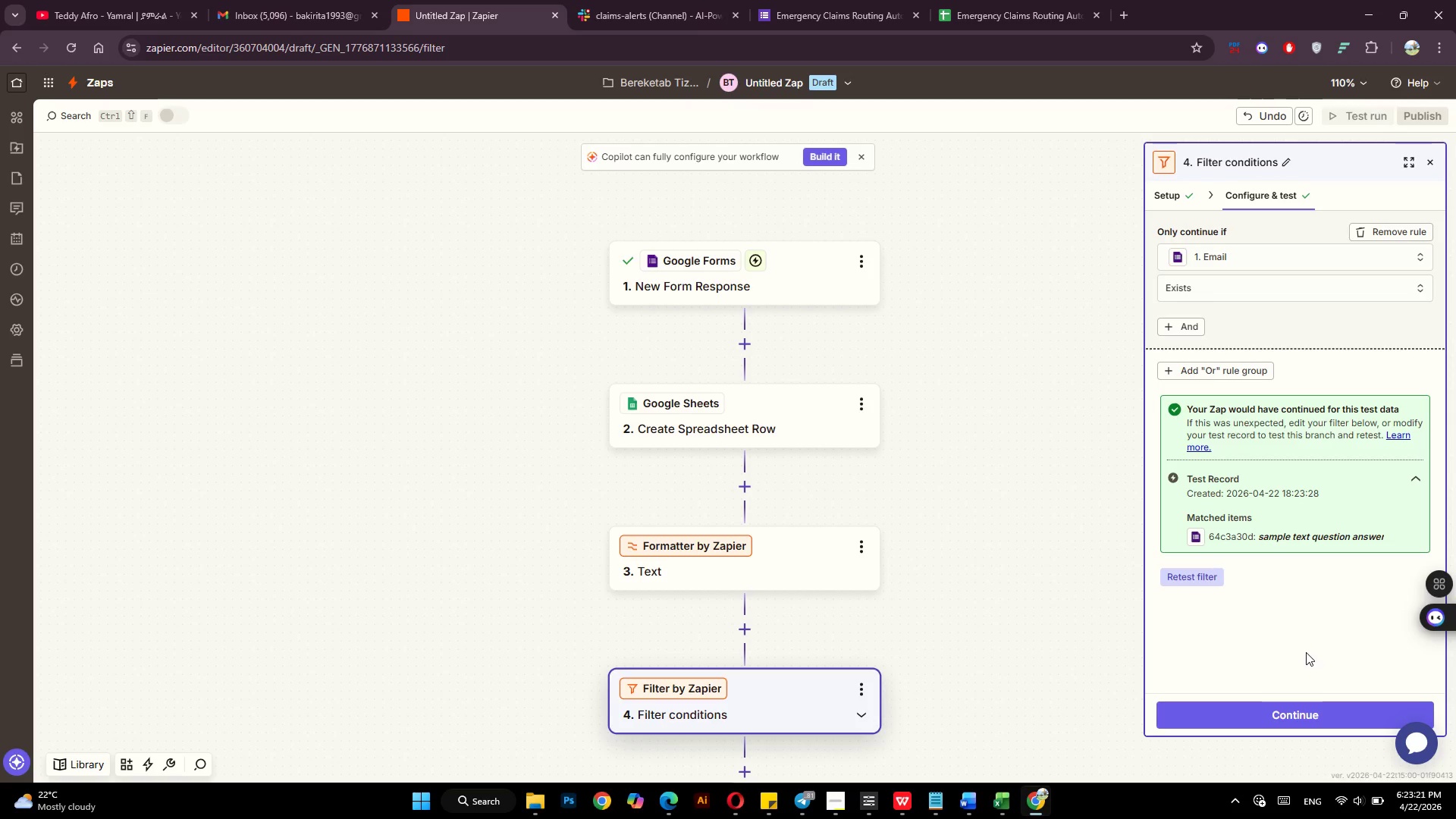 
scroll: coordinate [963, 582], scroll_direction: down, amount: 8.0
 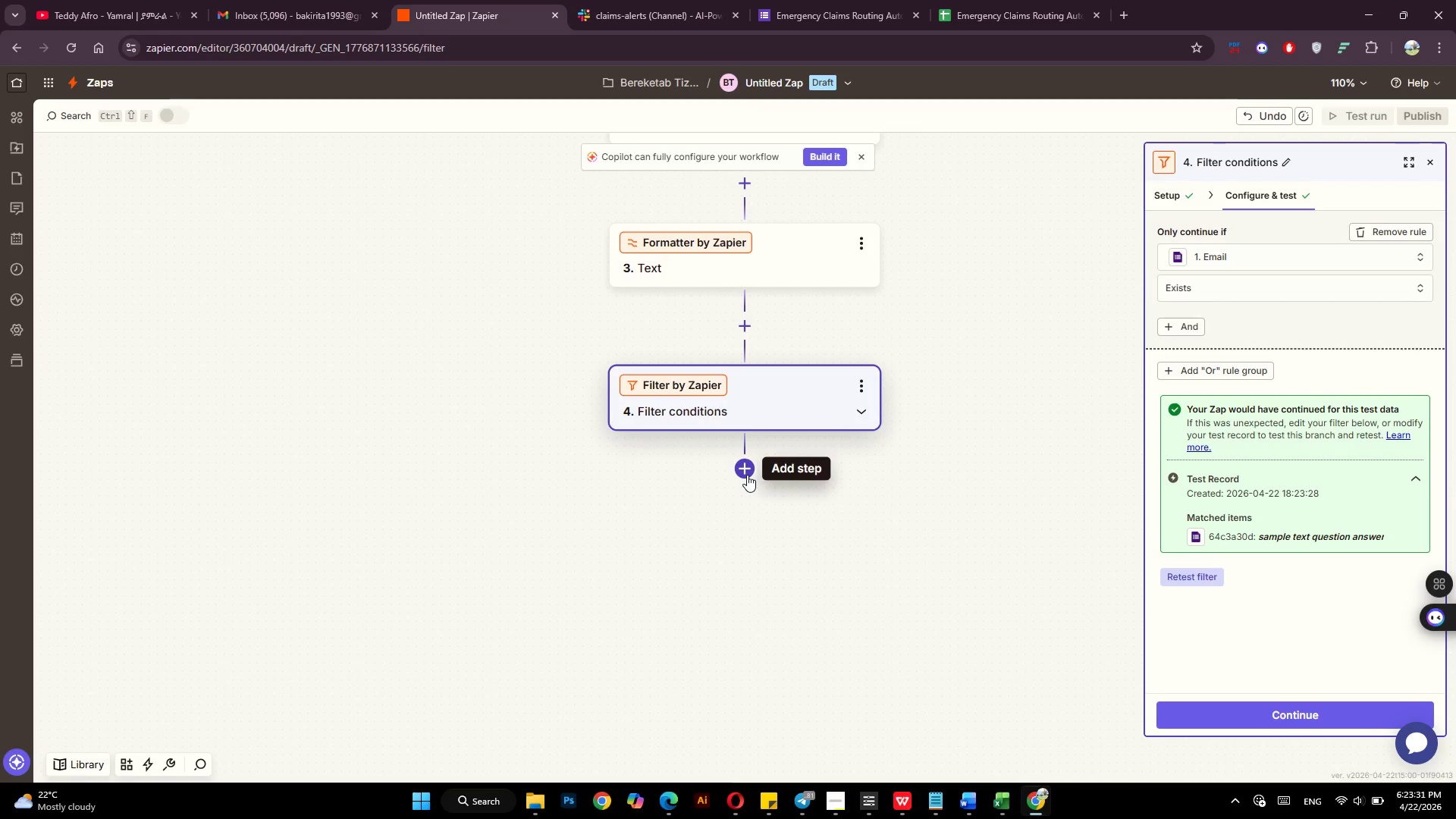 
left_click([747, 475])
 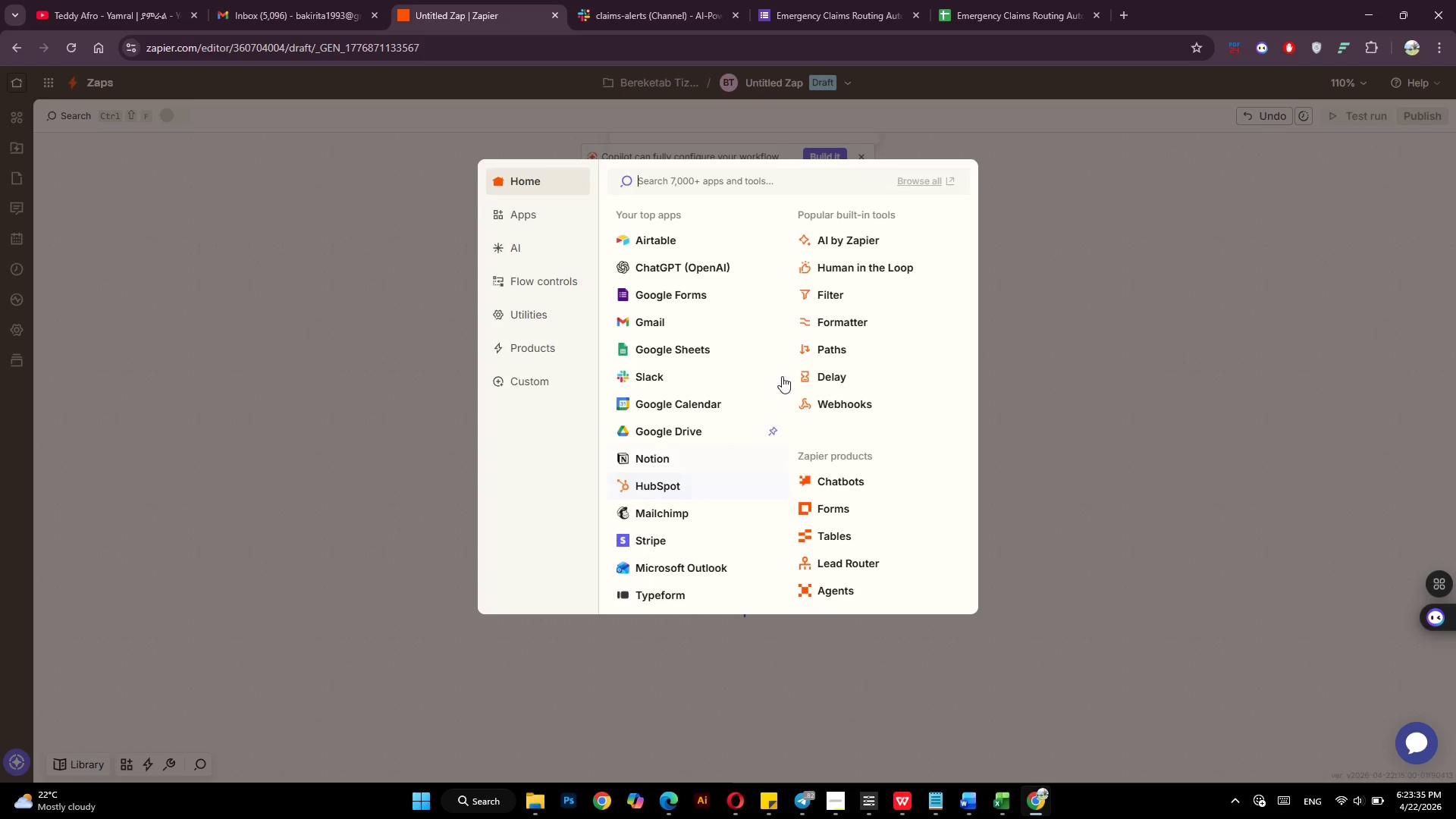 
mouse_move([838, 372])
 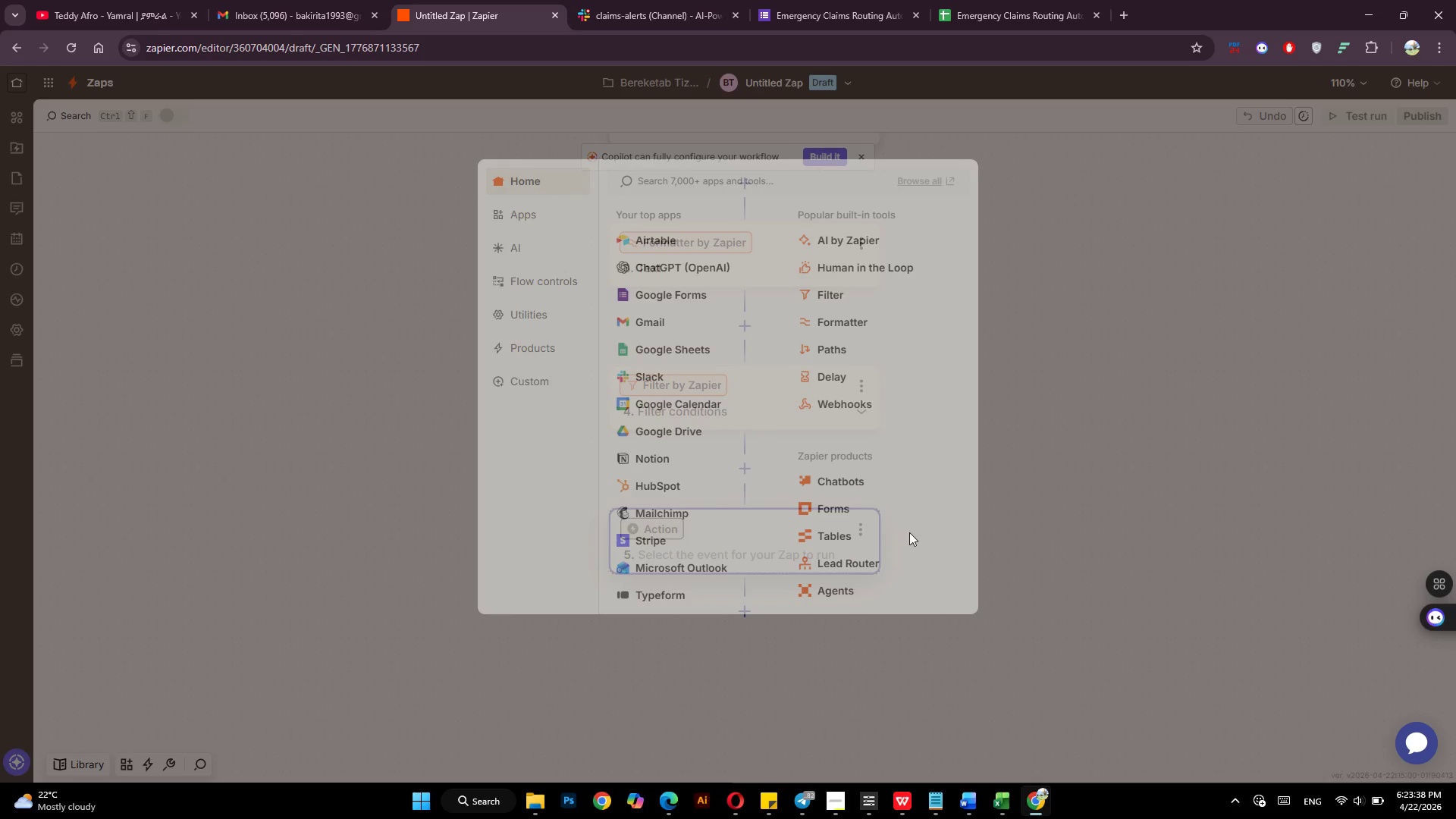 
mouse_move([925, 522])
 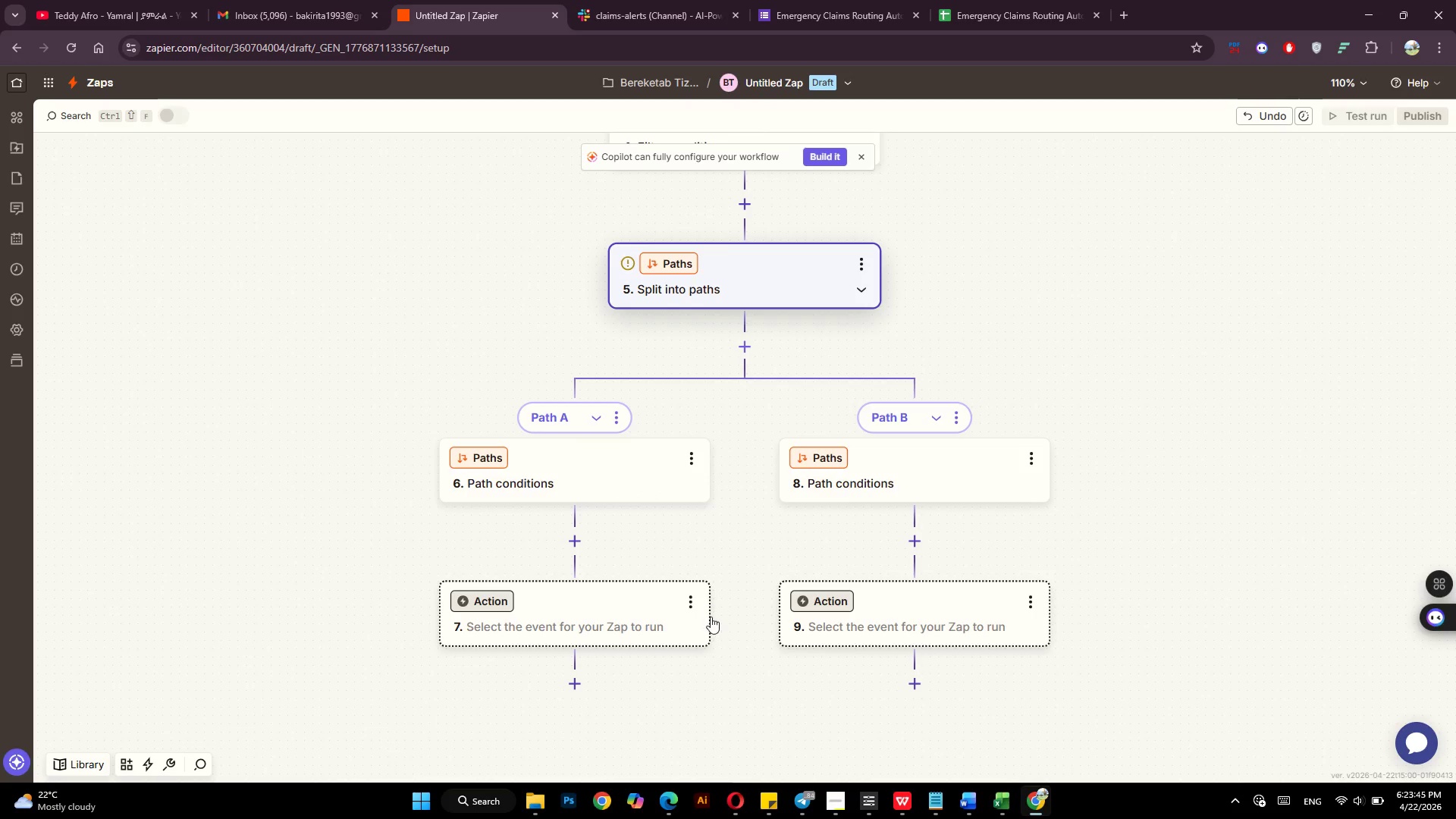 
wait(6.77)
 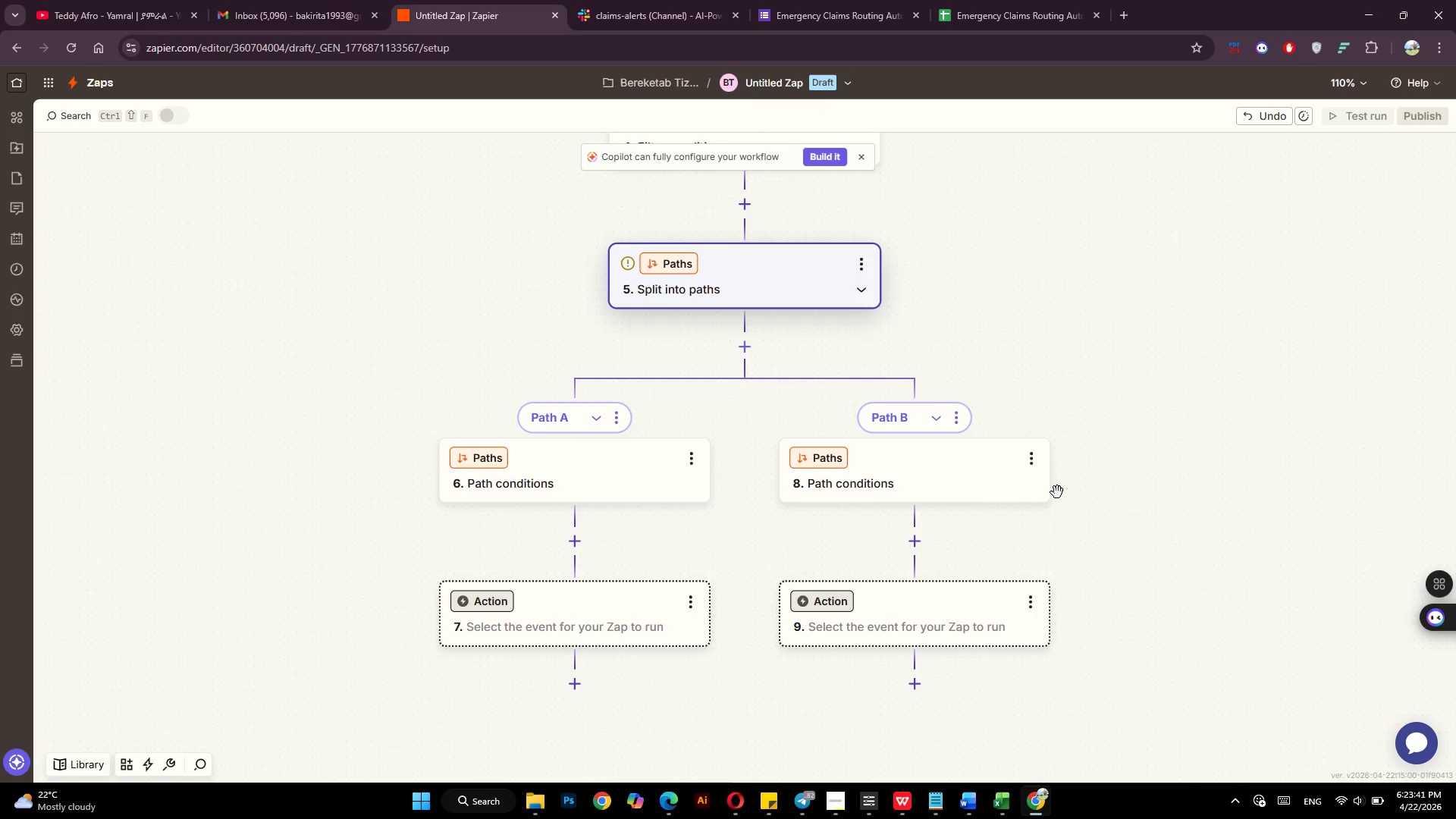 
left_click([625, 419])
 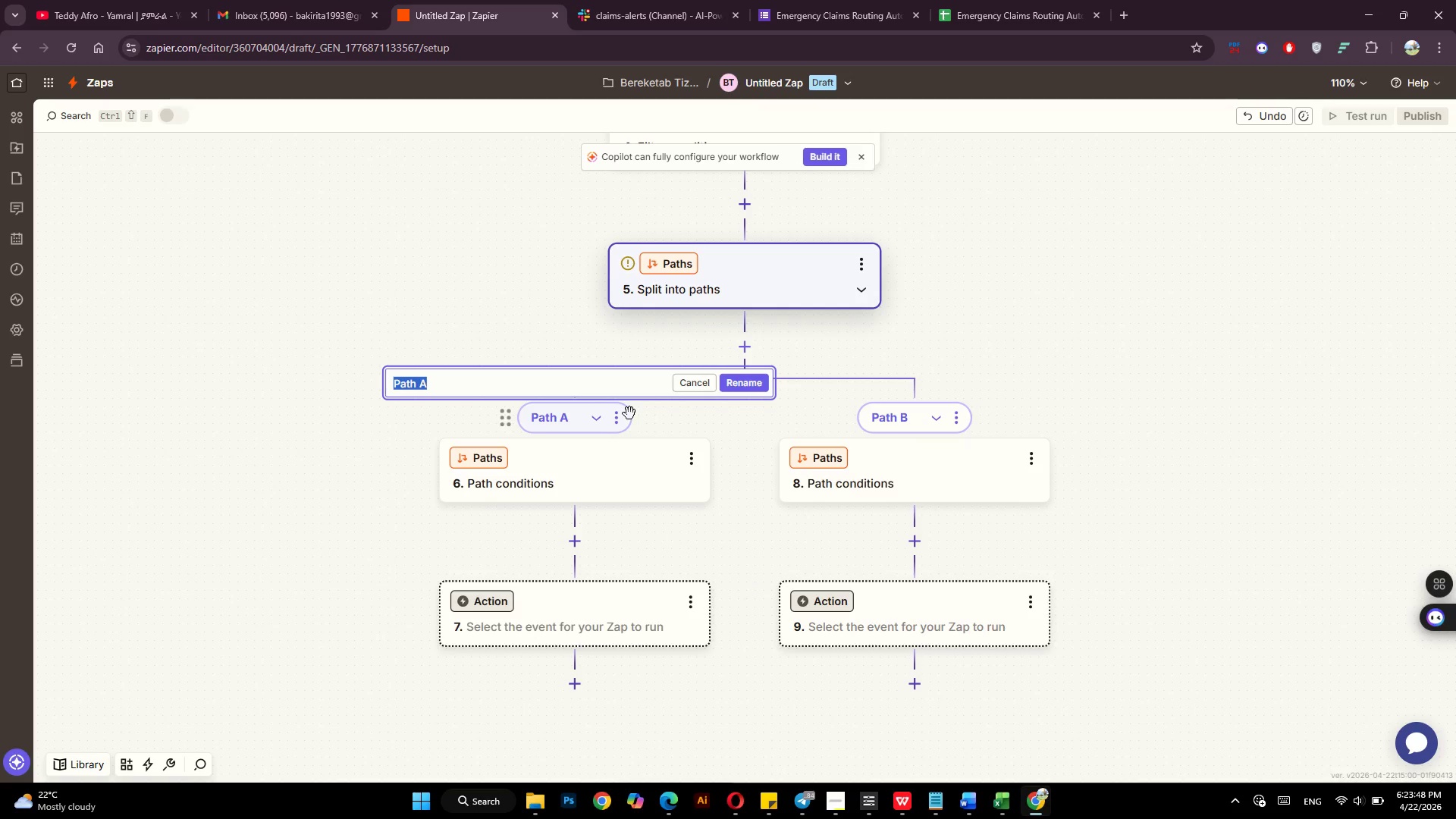 
type(Critical Claims)
 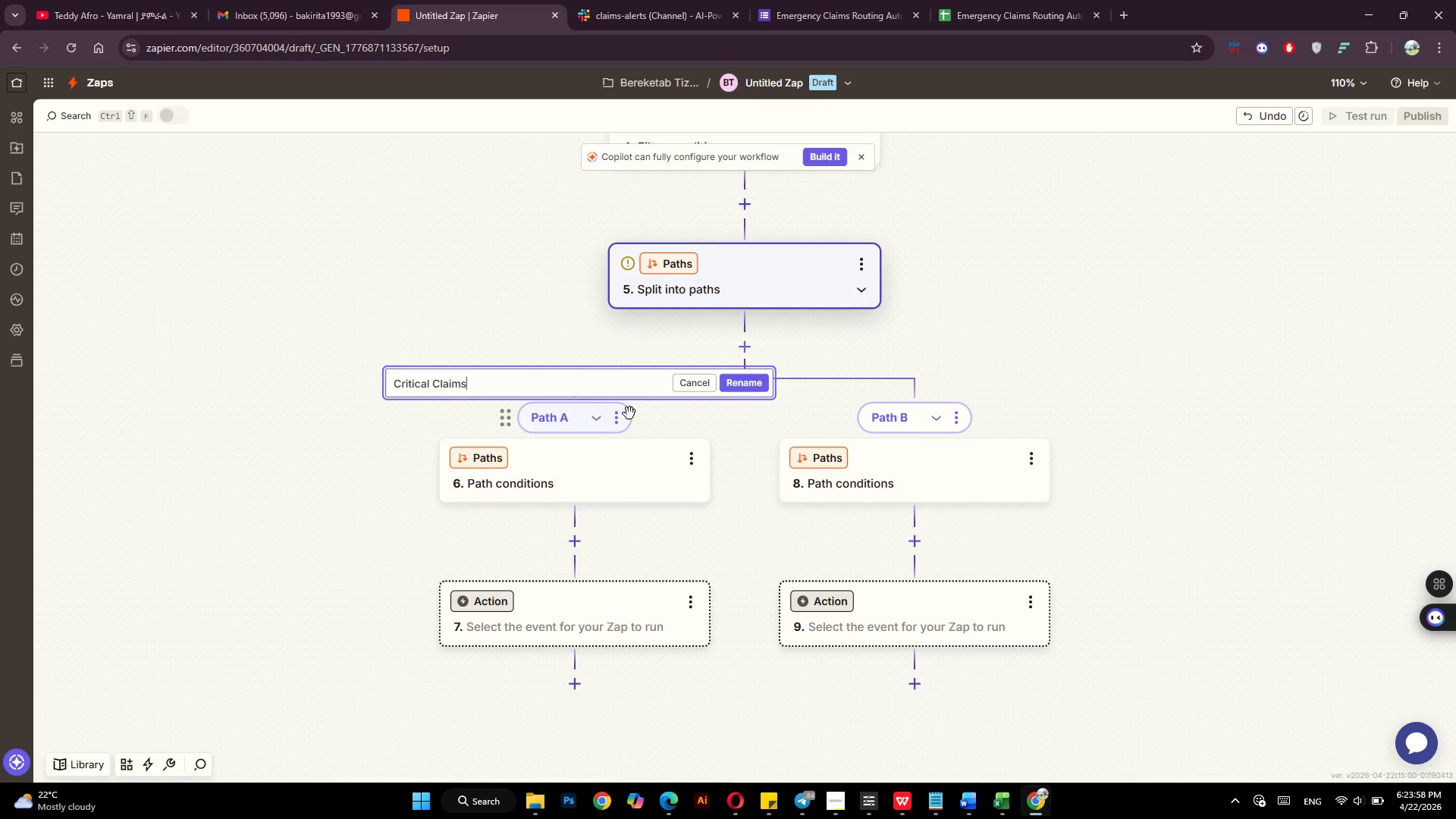 
wait(7.41)
 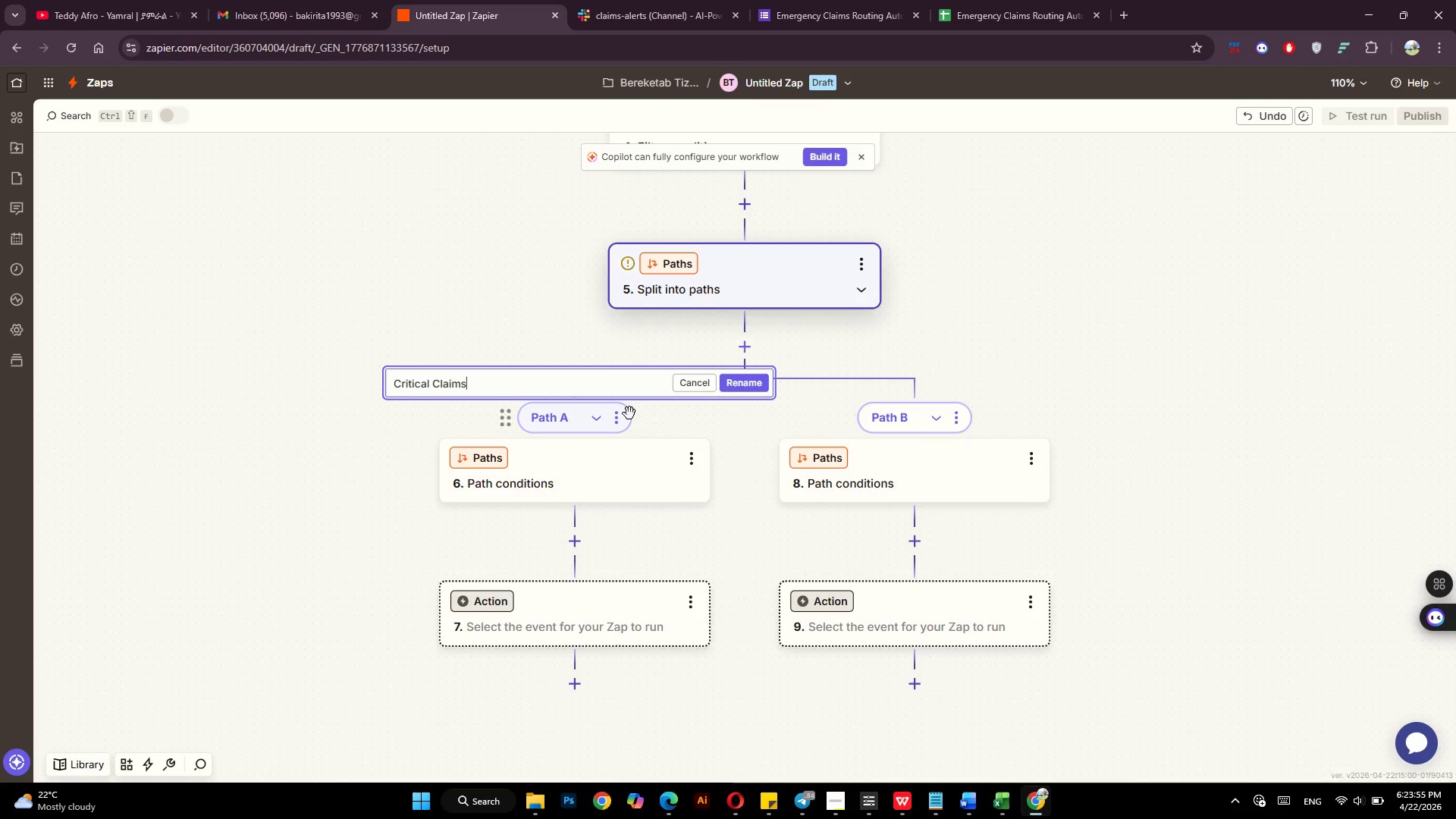 
left_click([750, 384])